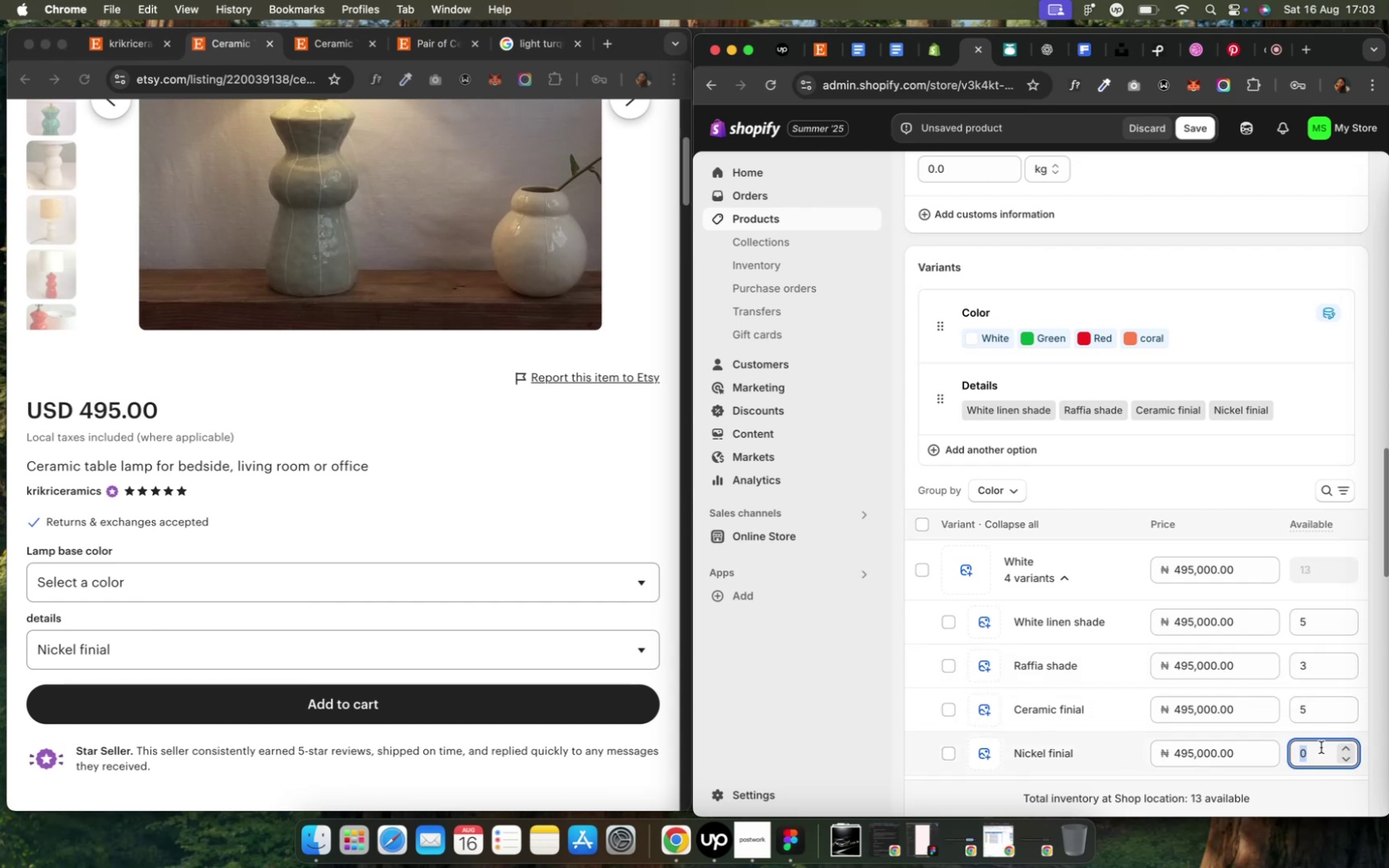 
scroll: coordinate [1320, 747], scroll_direction: up, amount: 35.0
 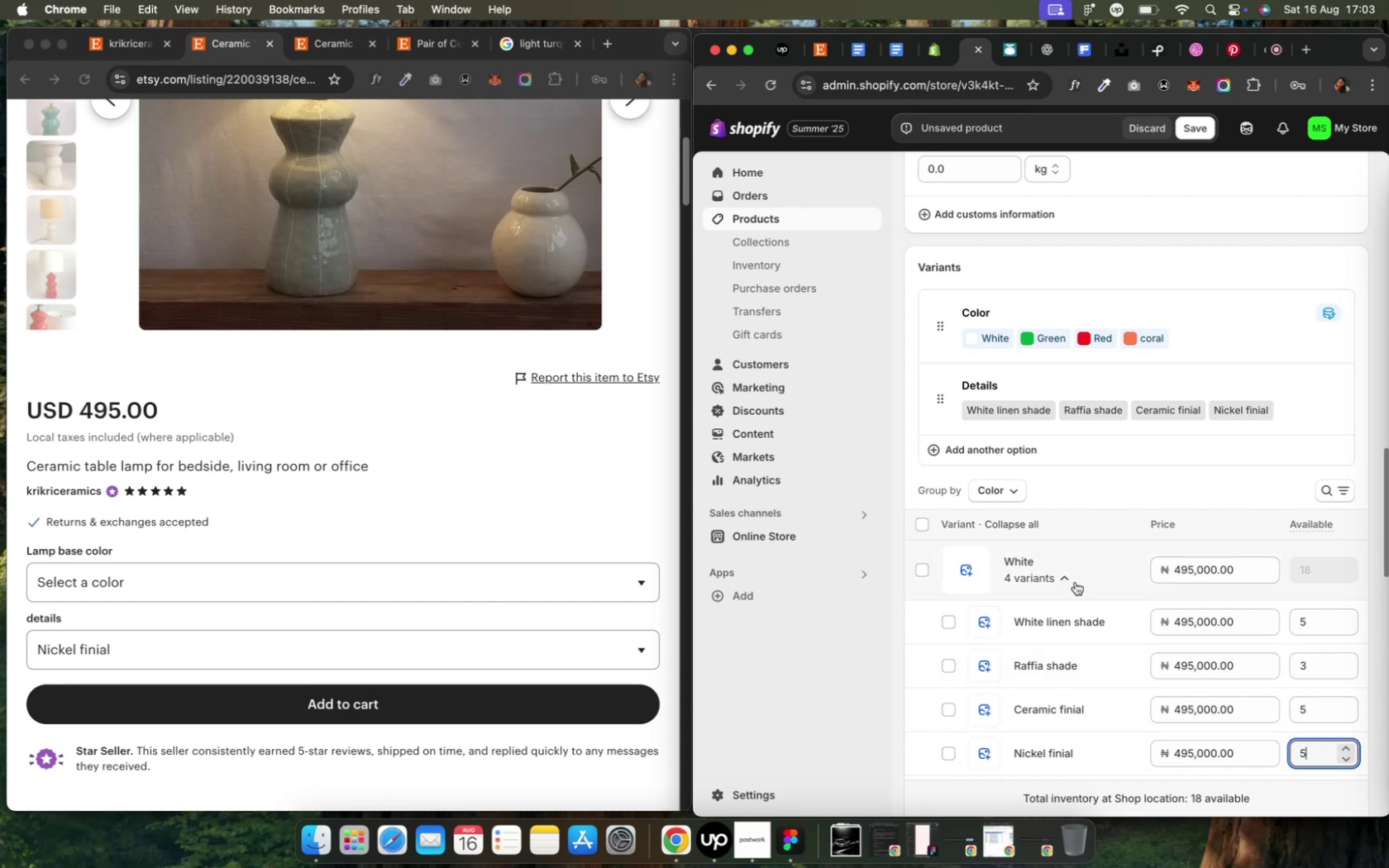 
left_click([1074, 580])
 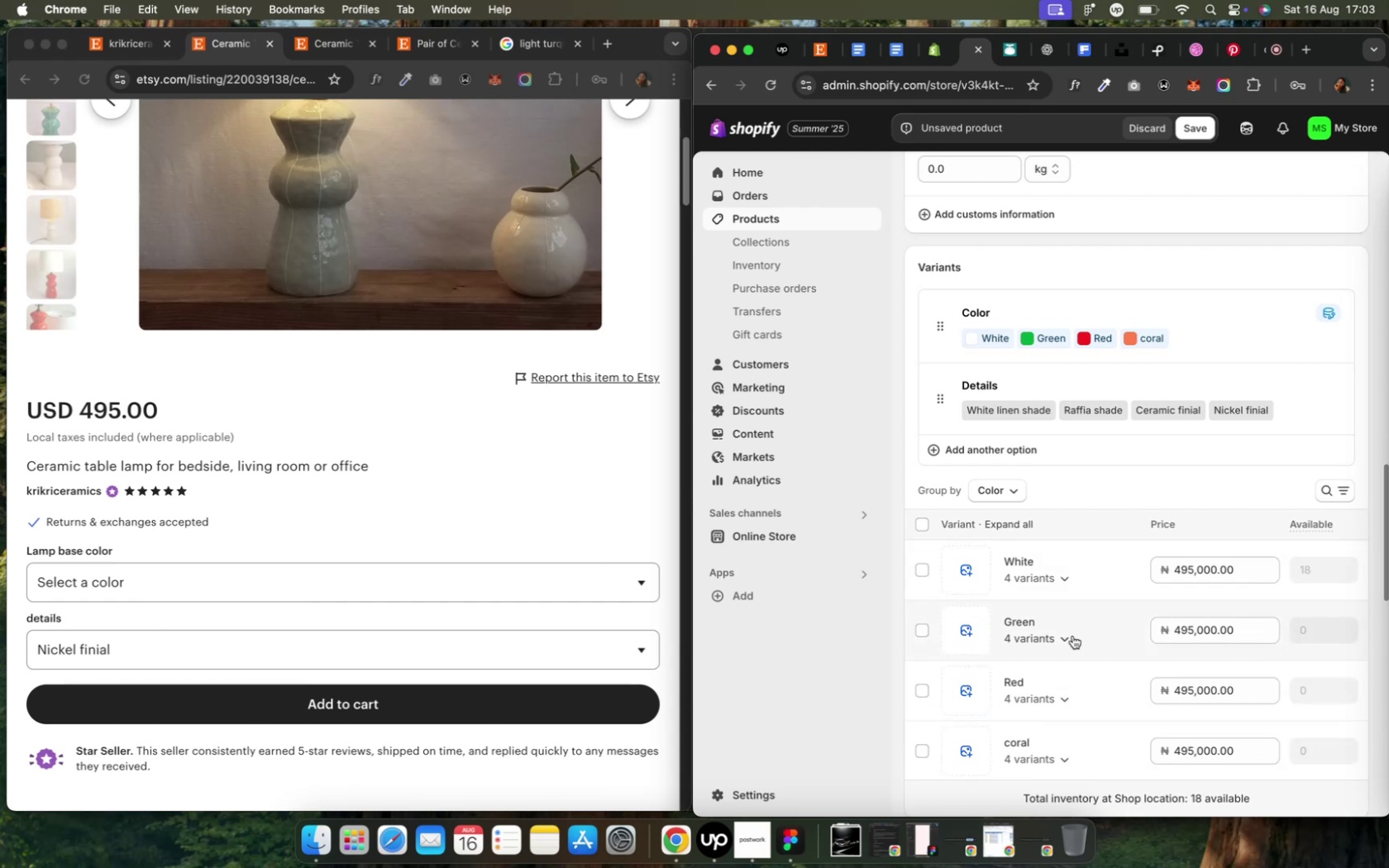 
left_click([1071, 637])
 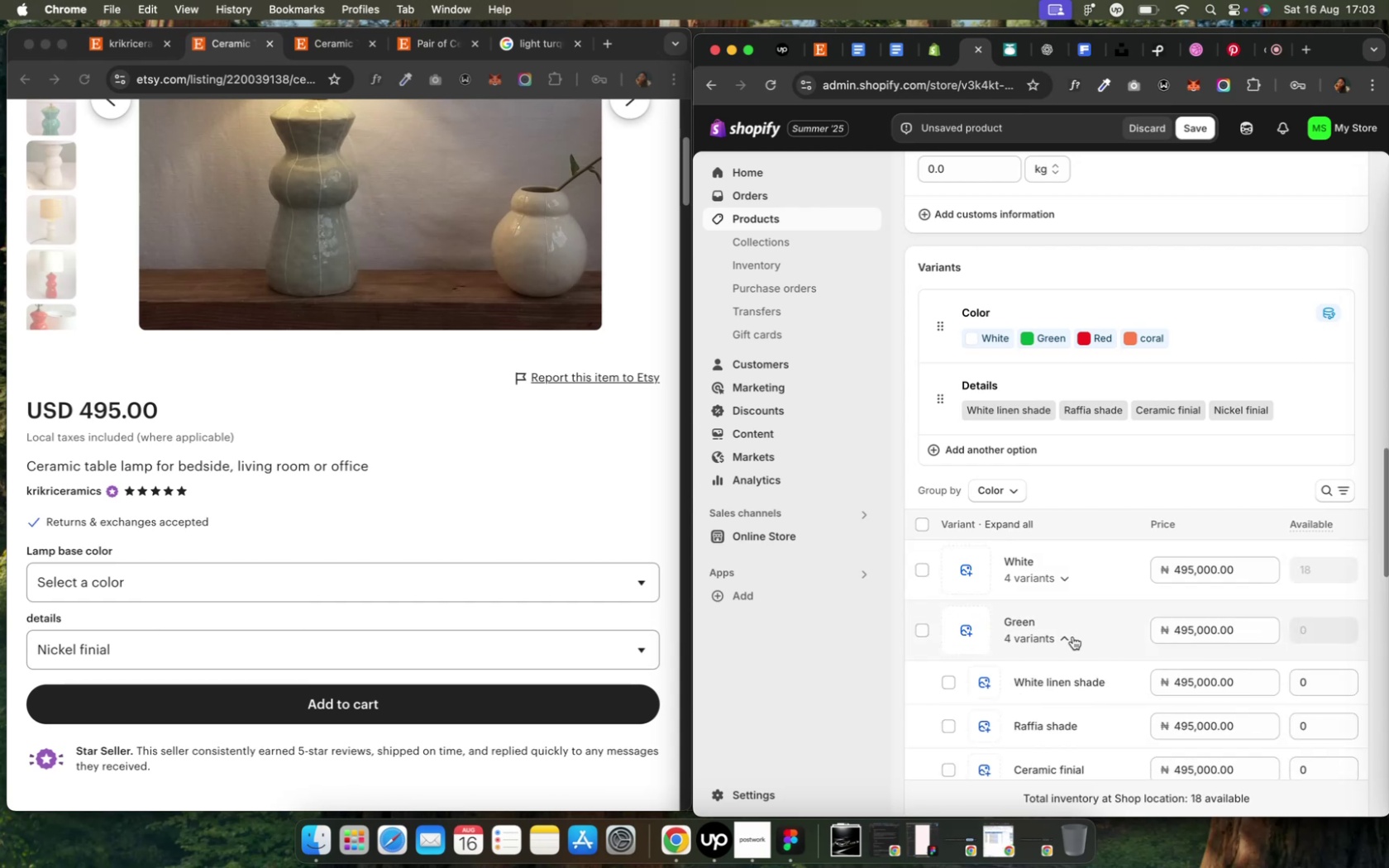 
scroll: coordinate [1072, 637], scroll_direction: down, amount: 9.0
 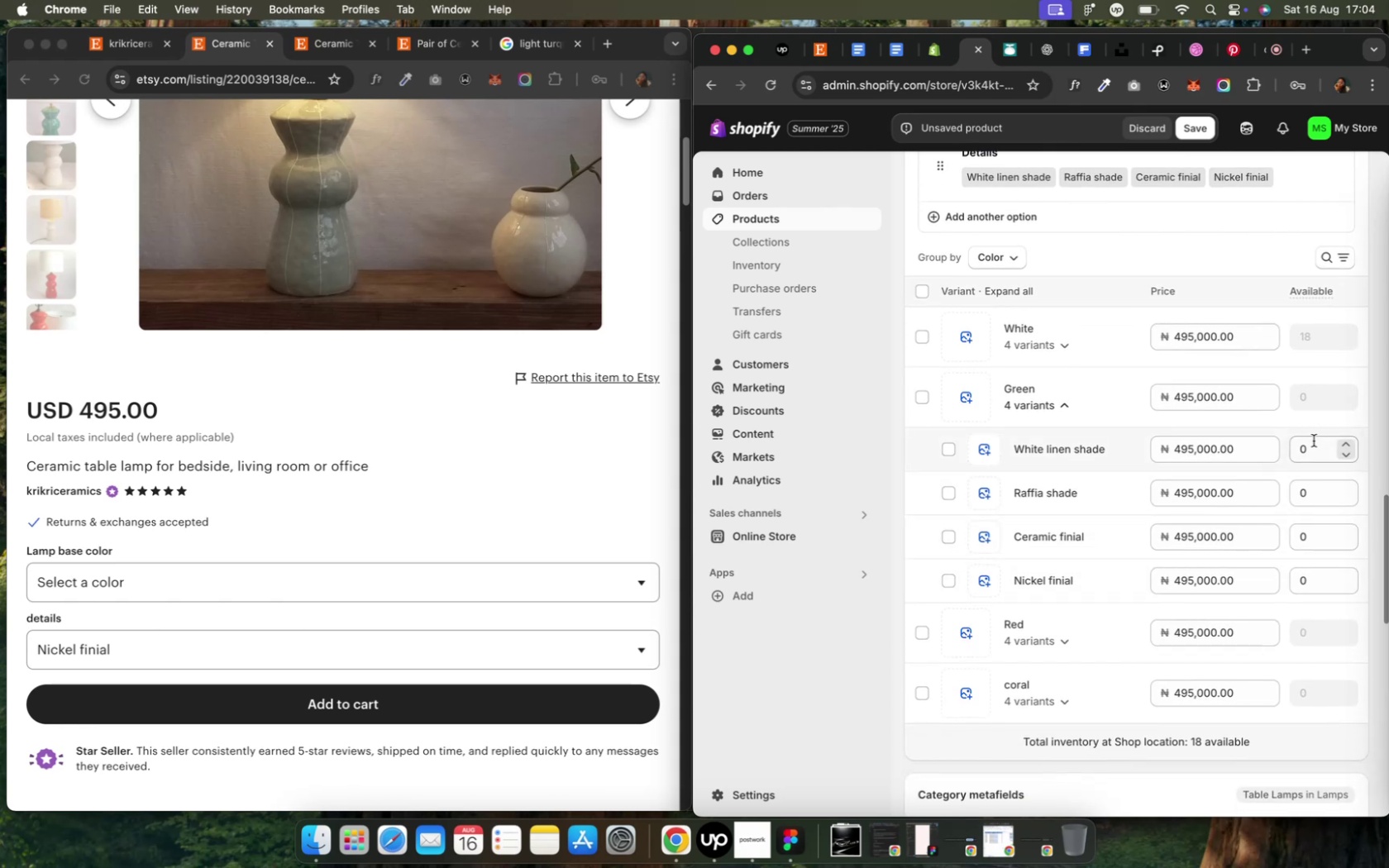 
left_click([1310, 444])
 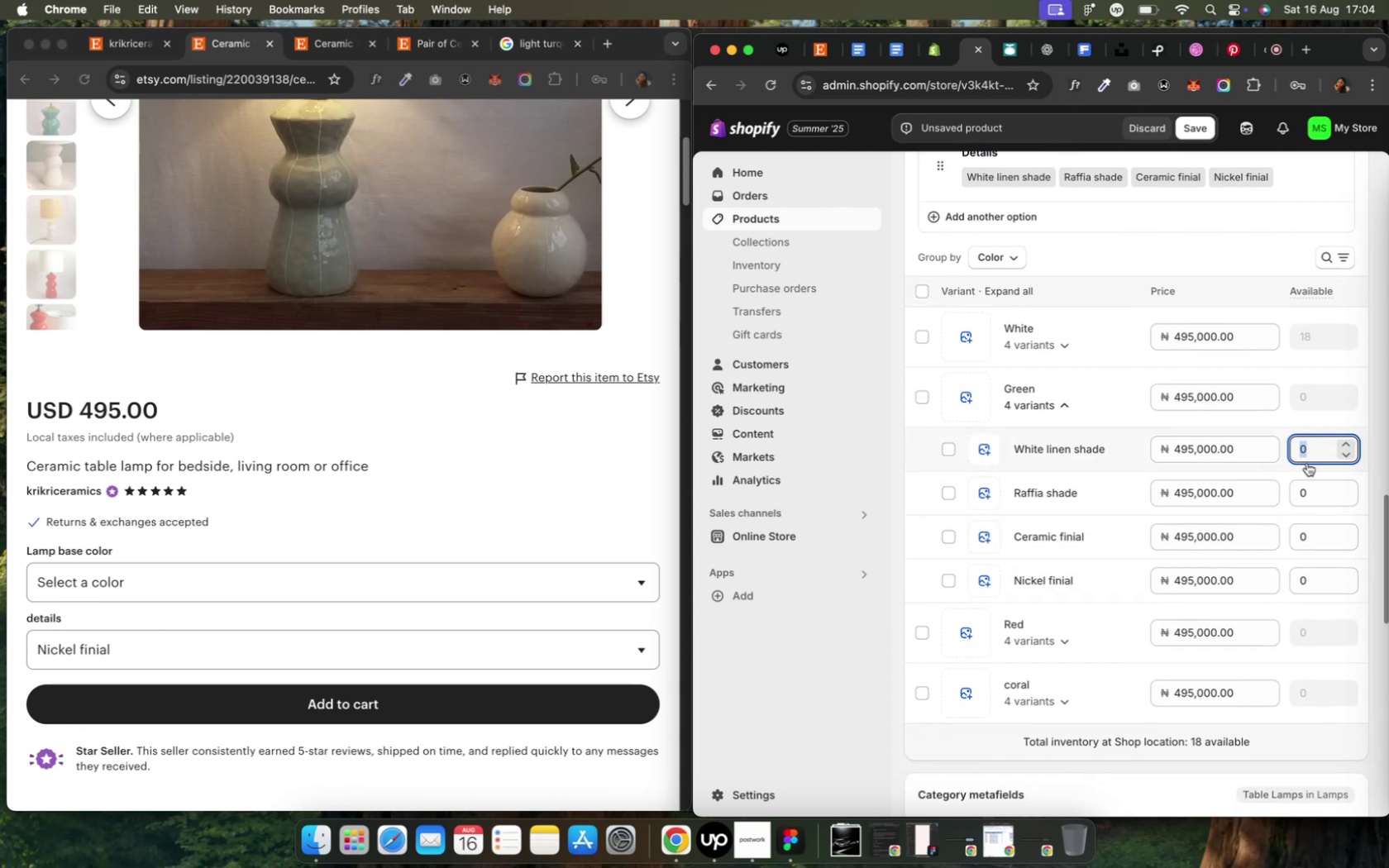 
scroll: coordinate [1305, 463], scroll_direction: up, amount: 18.0
 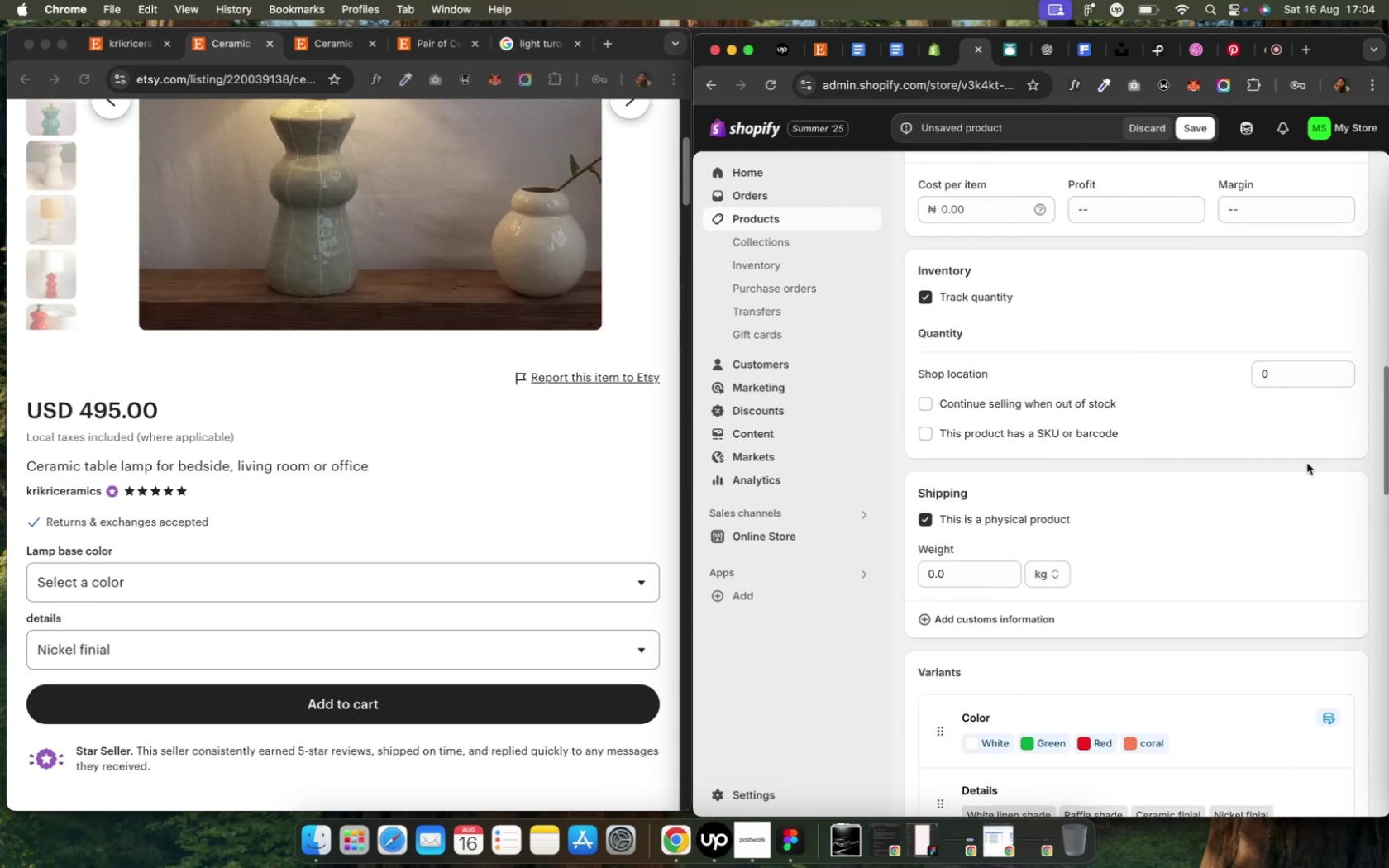 
scroll: coordinate [1305, 463], scroll_direction: down, amount: 22.0
 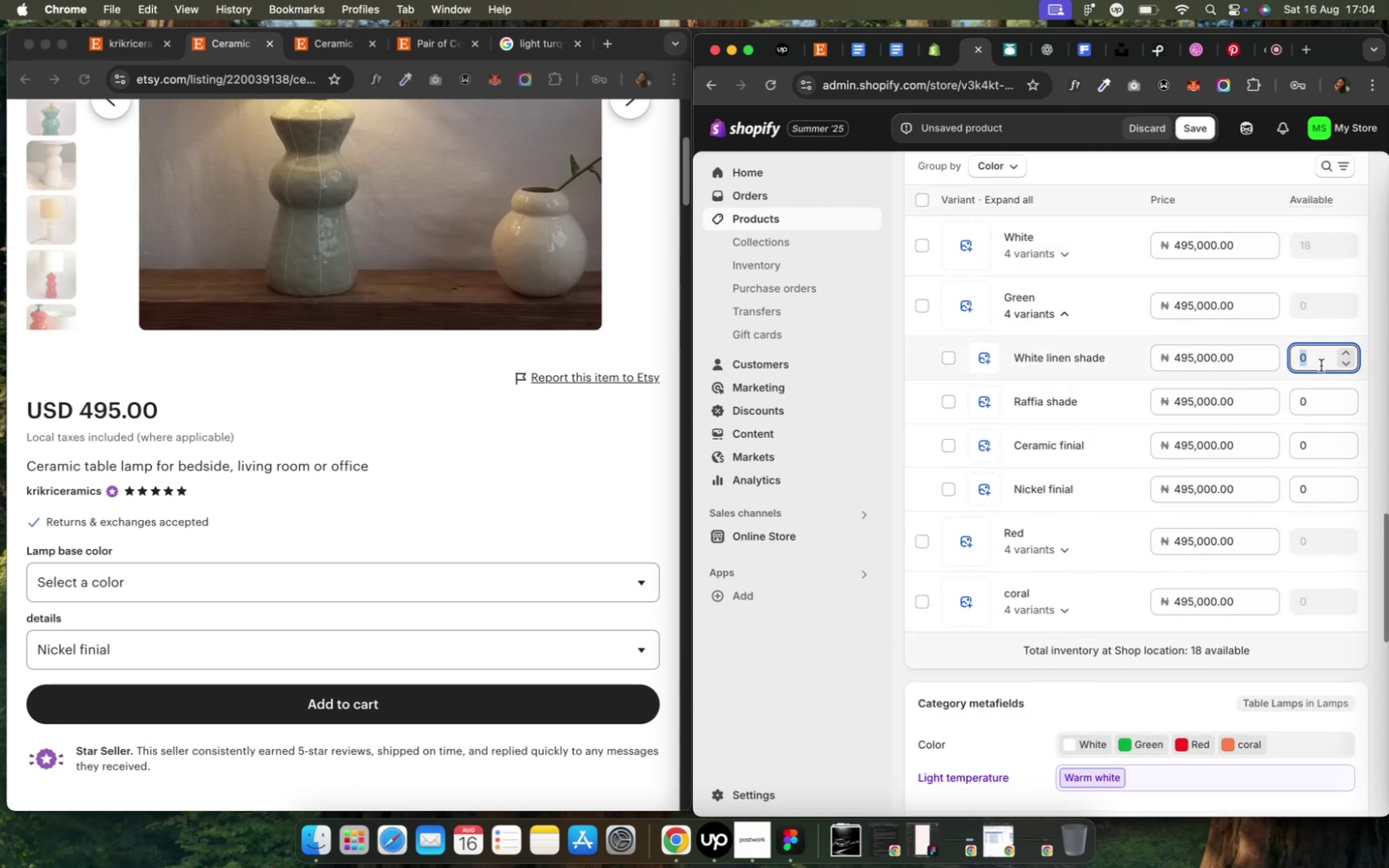 
scroll: coordinate [1320, 365], scroll_direction: up, amount: 15.0
 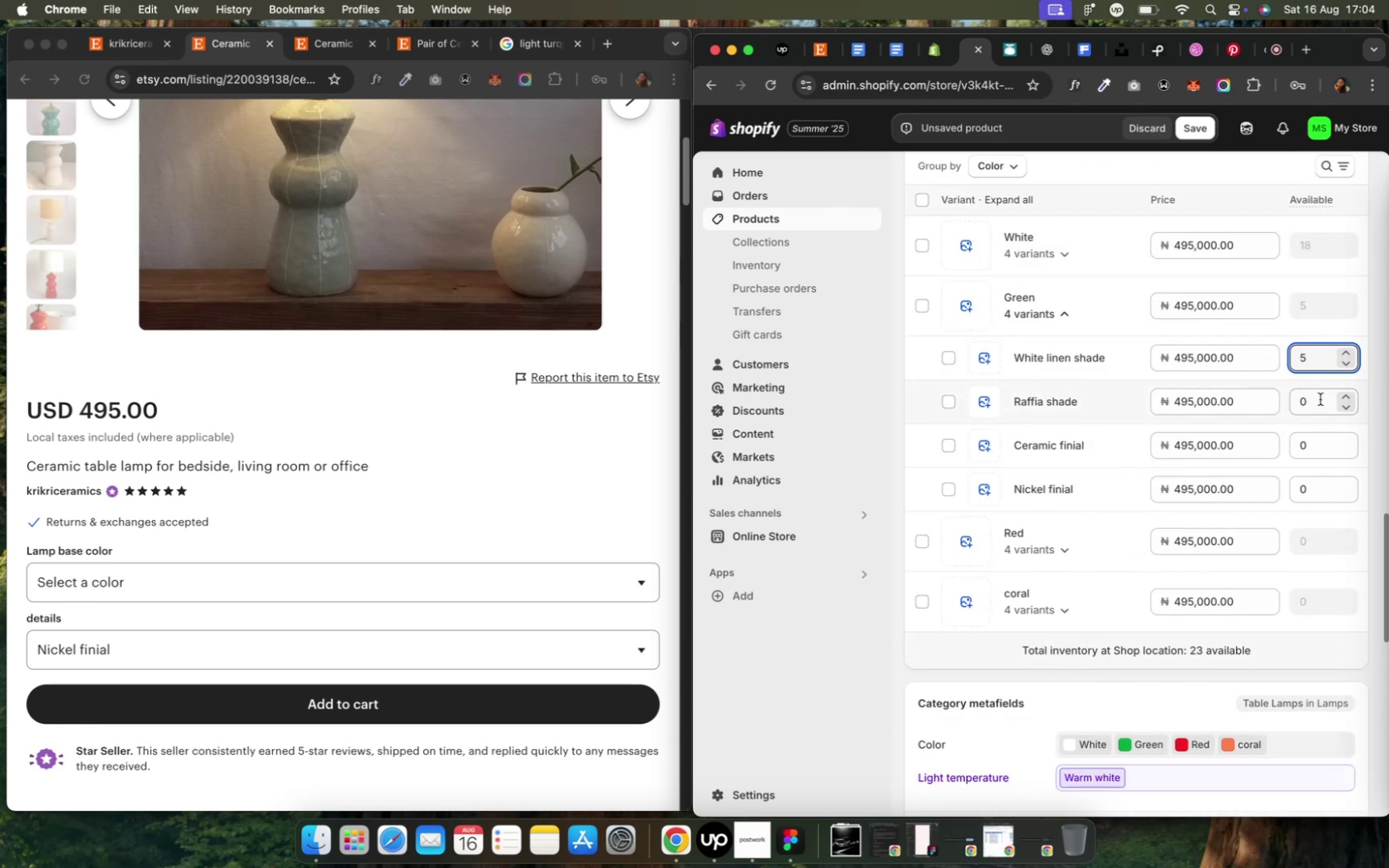 
left_click([1318, 400])
 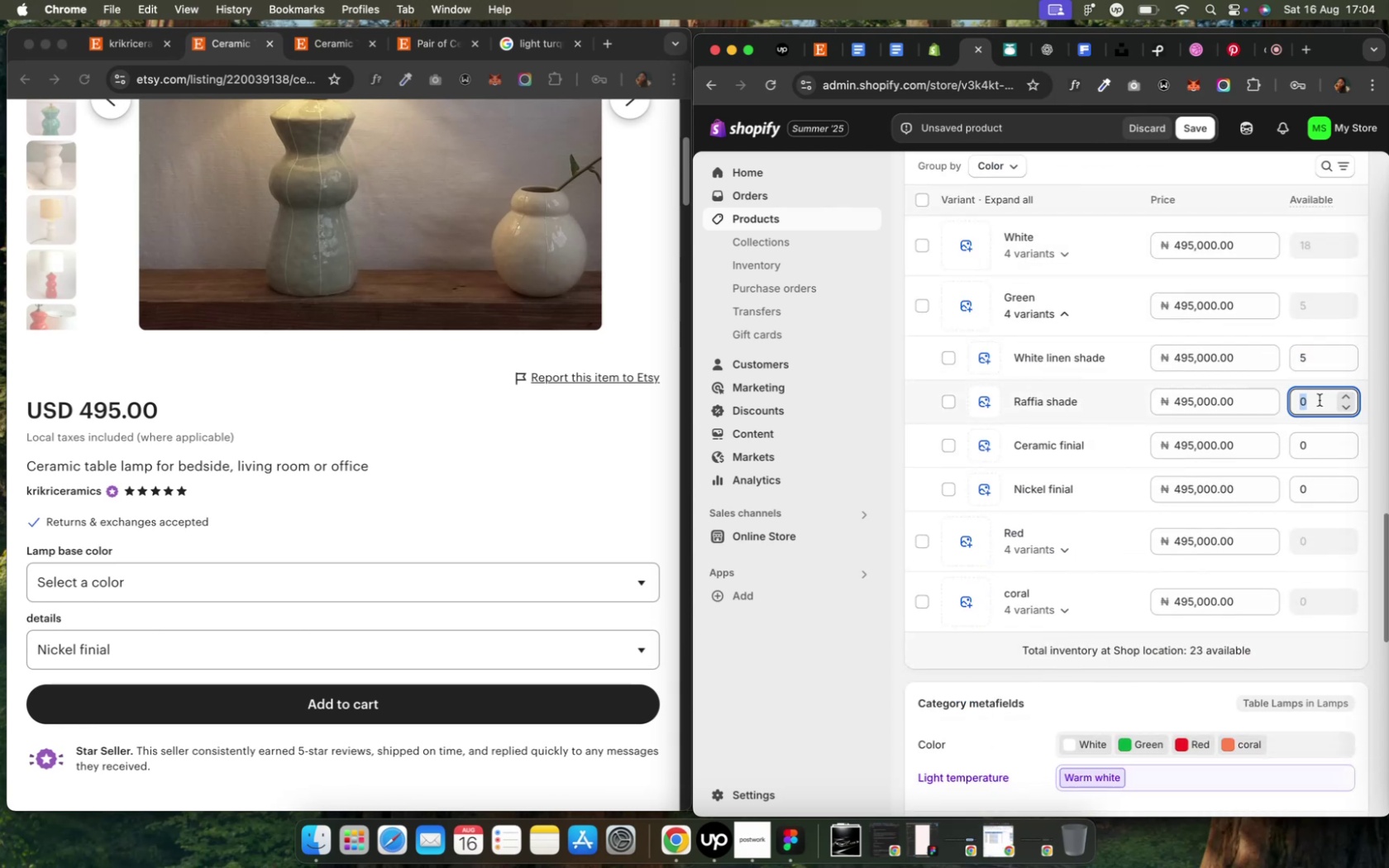 
scroll: coordinate [1321, 451], scroll_direction: up, amount: 49.0
 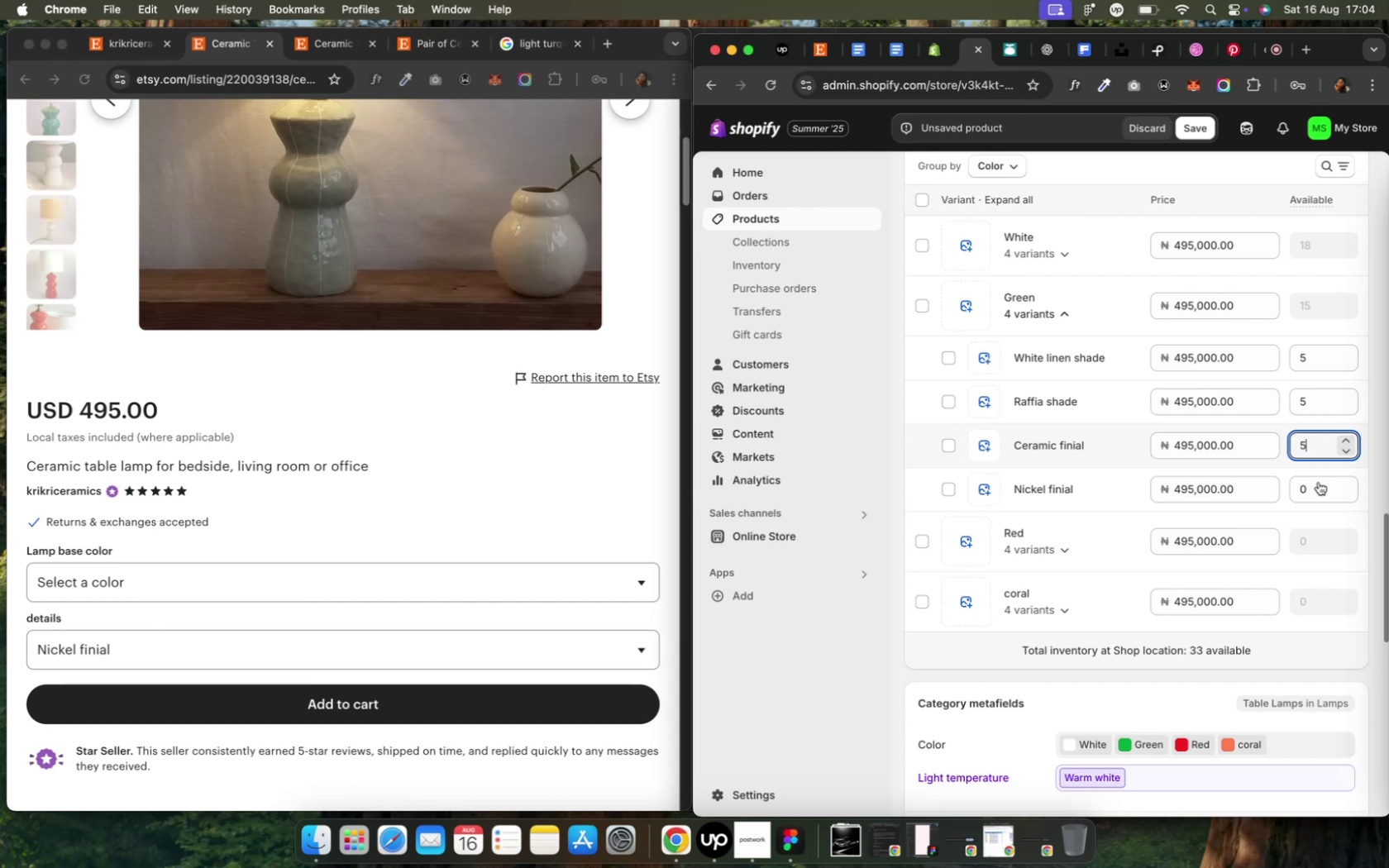 
left_click([1317, 483])
 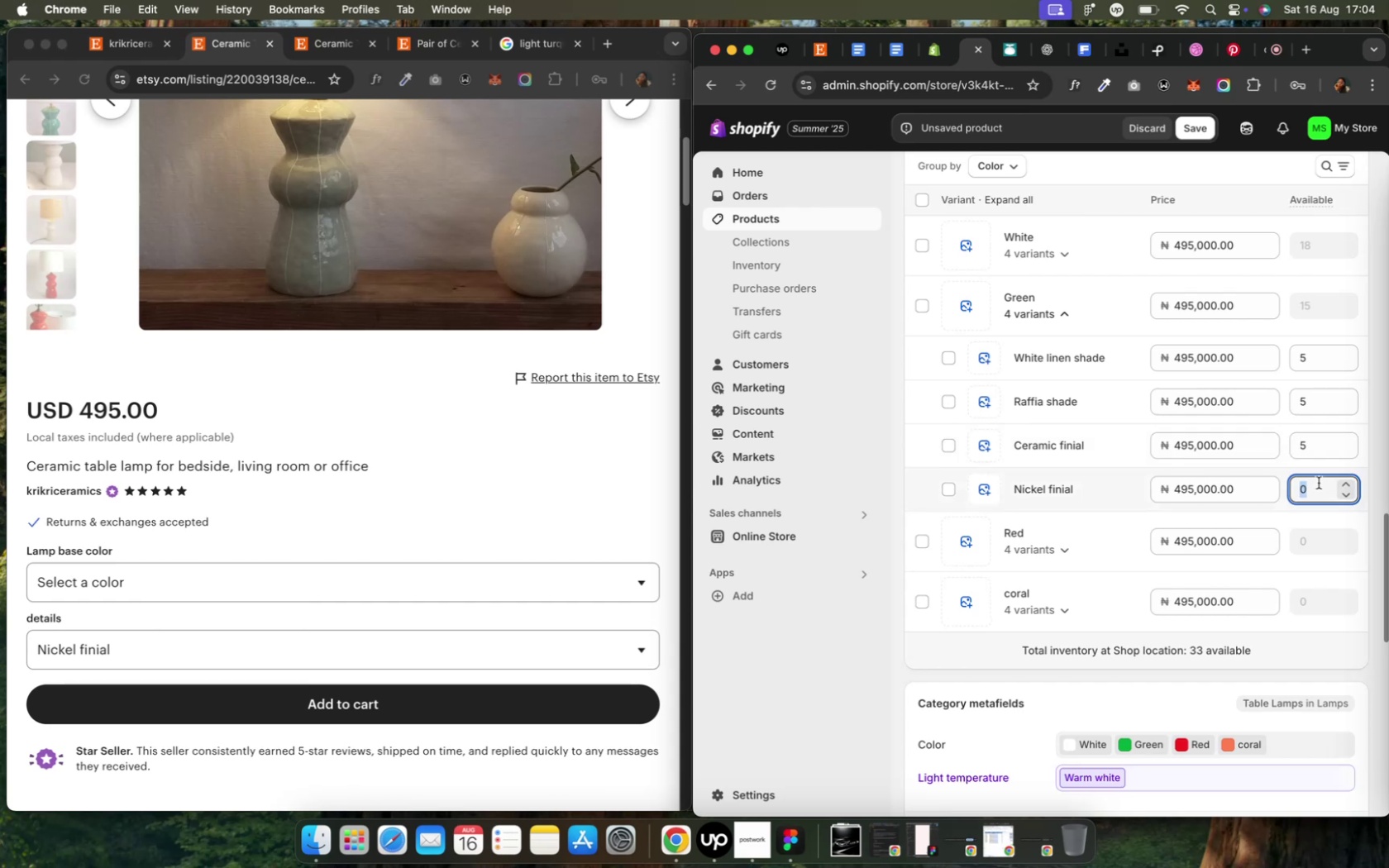 
scroll: coordinate [1317, 483], scroll_direction: up, amount: 33.0
 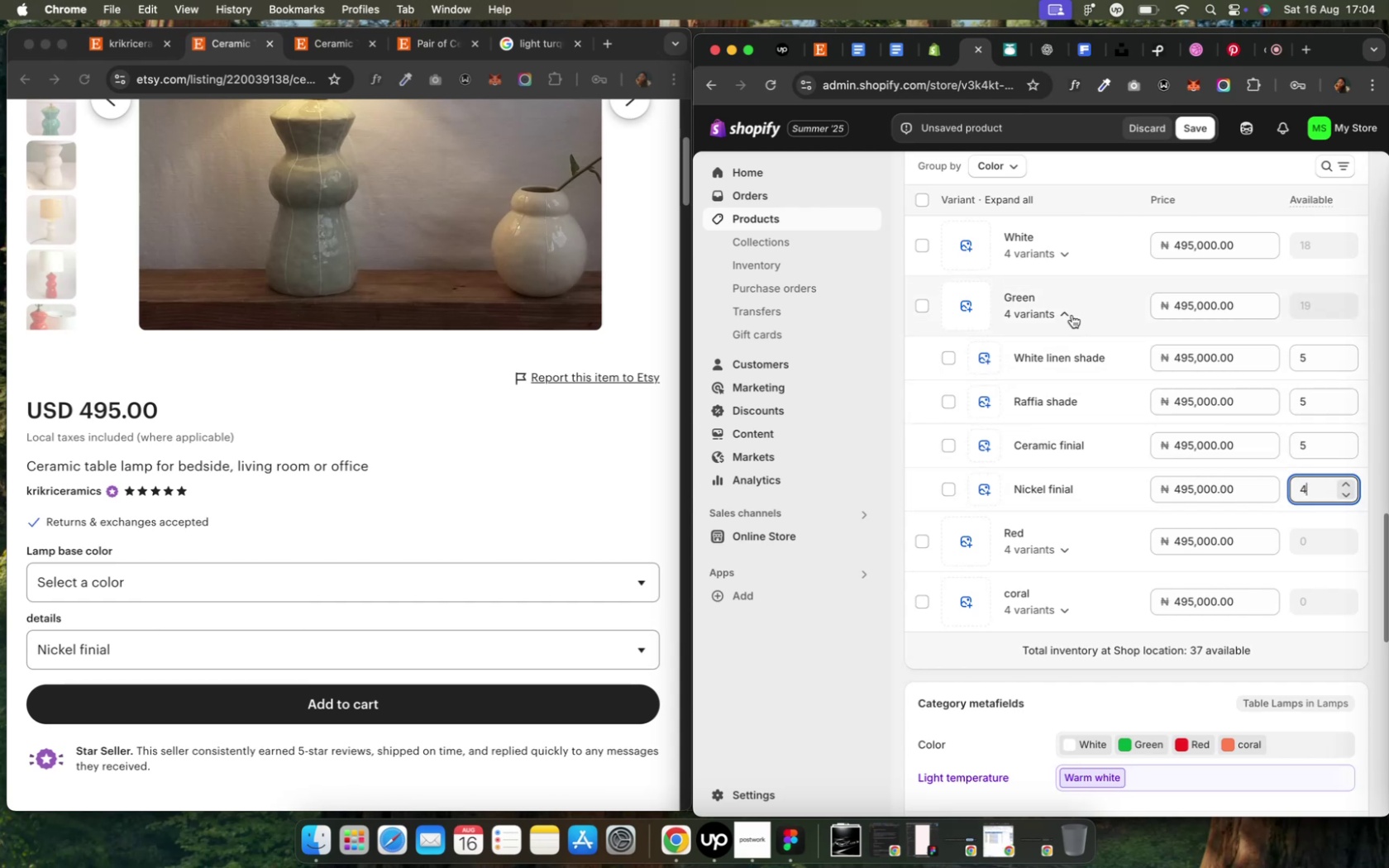 
left_click([1069, 316])
 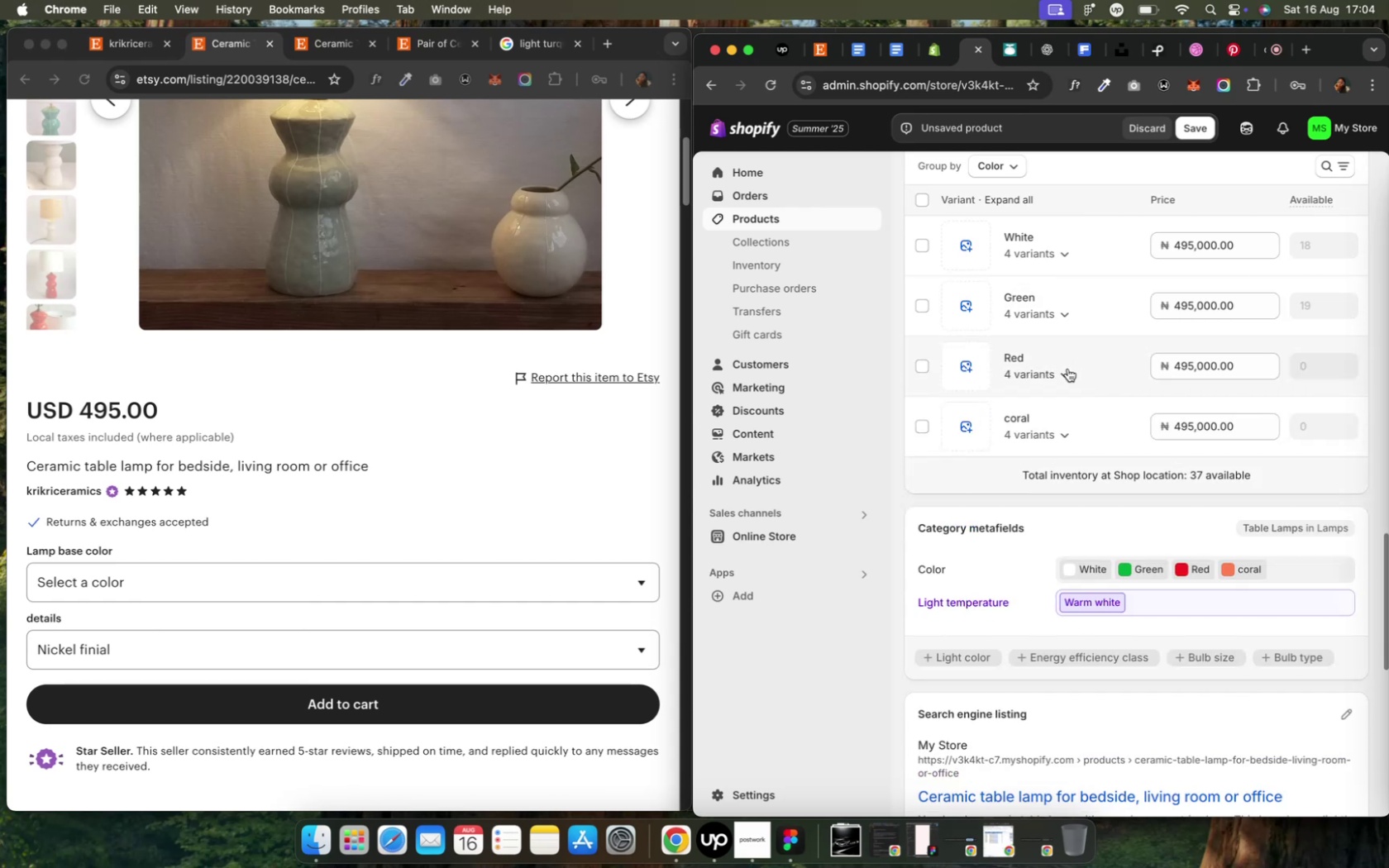 
left_click([1067, 369])
 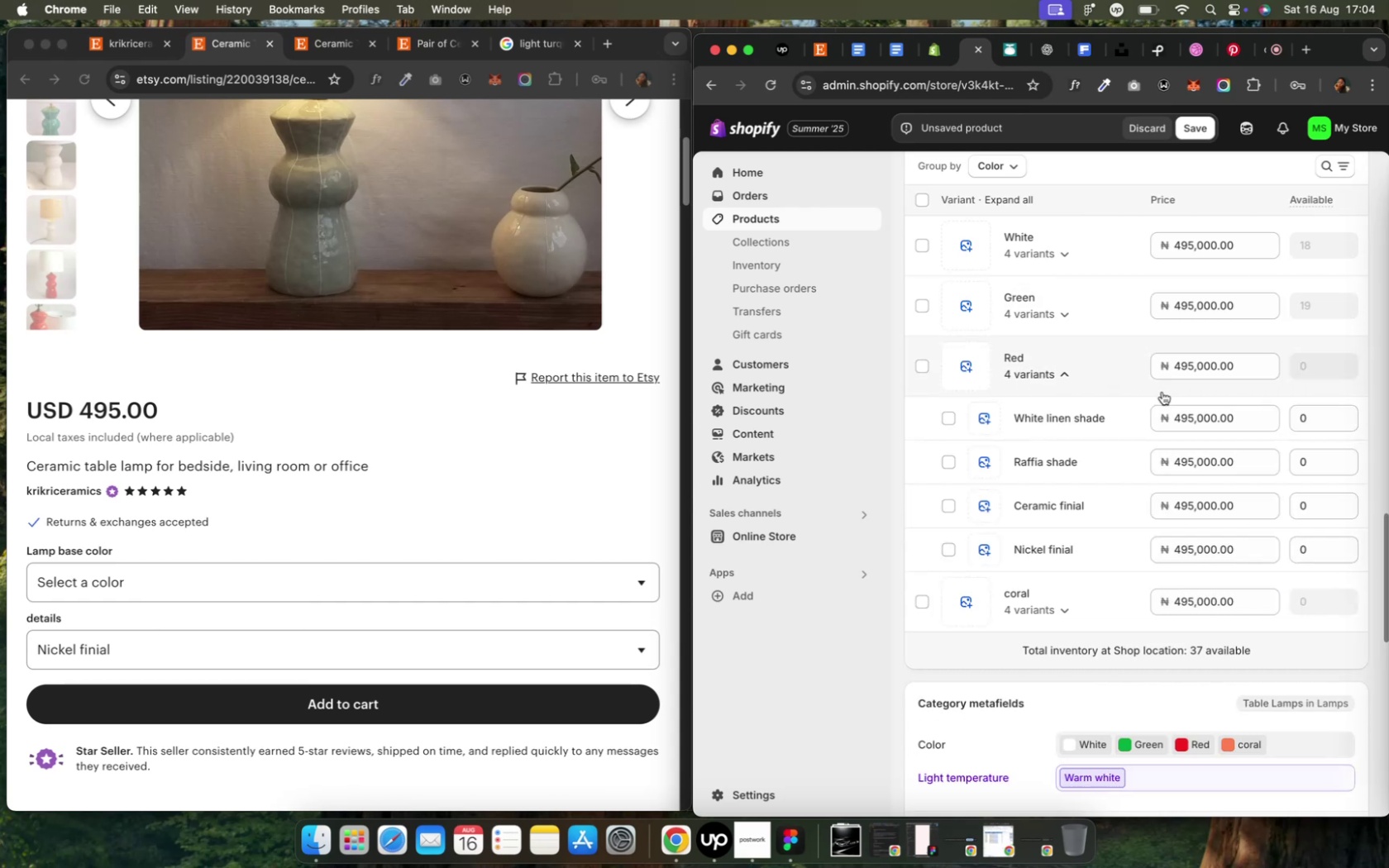 
scroll: coordinate [1159, 393], scroll_direction: down, amount: 6.0
 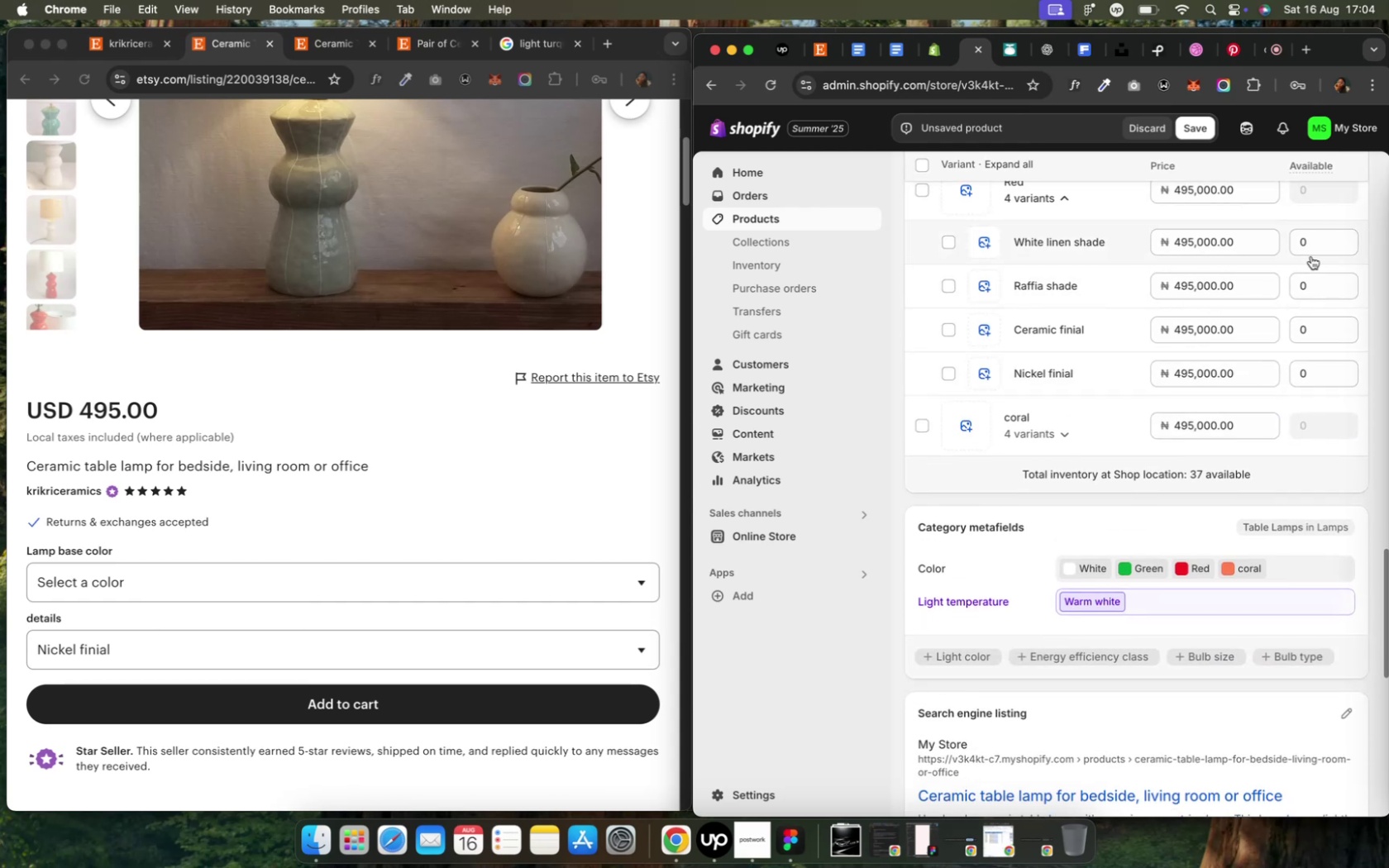 
left_click([1313, 246])
 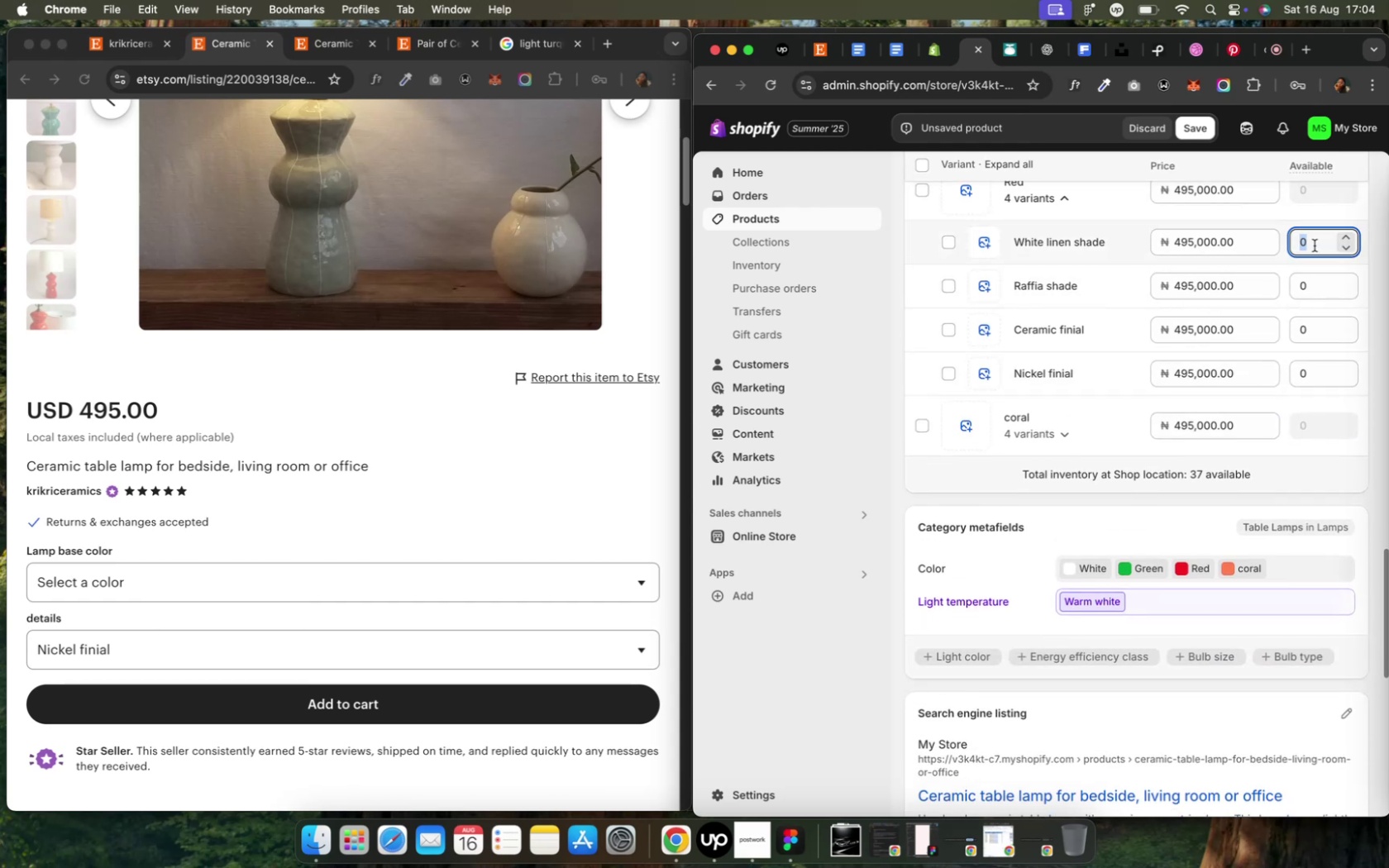 
scroll: coordinate [1313, 246], scroll_direction: up, amount: 18.0
 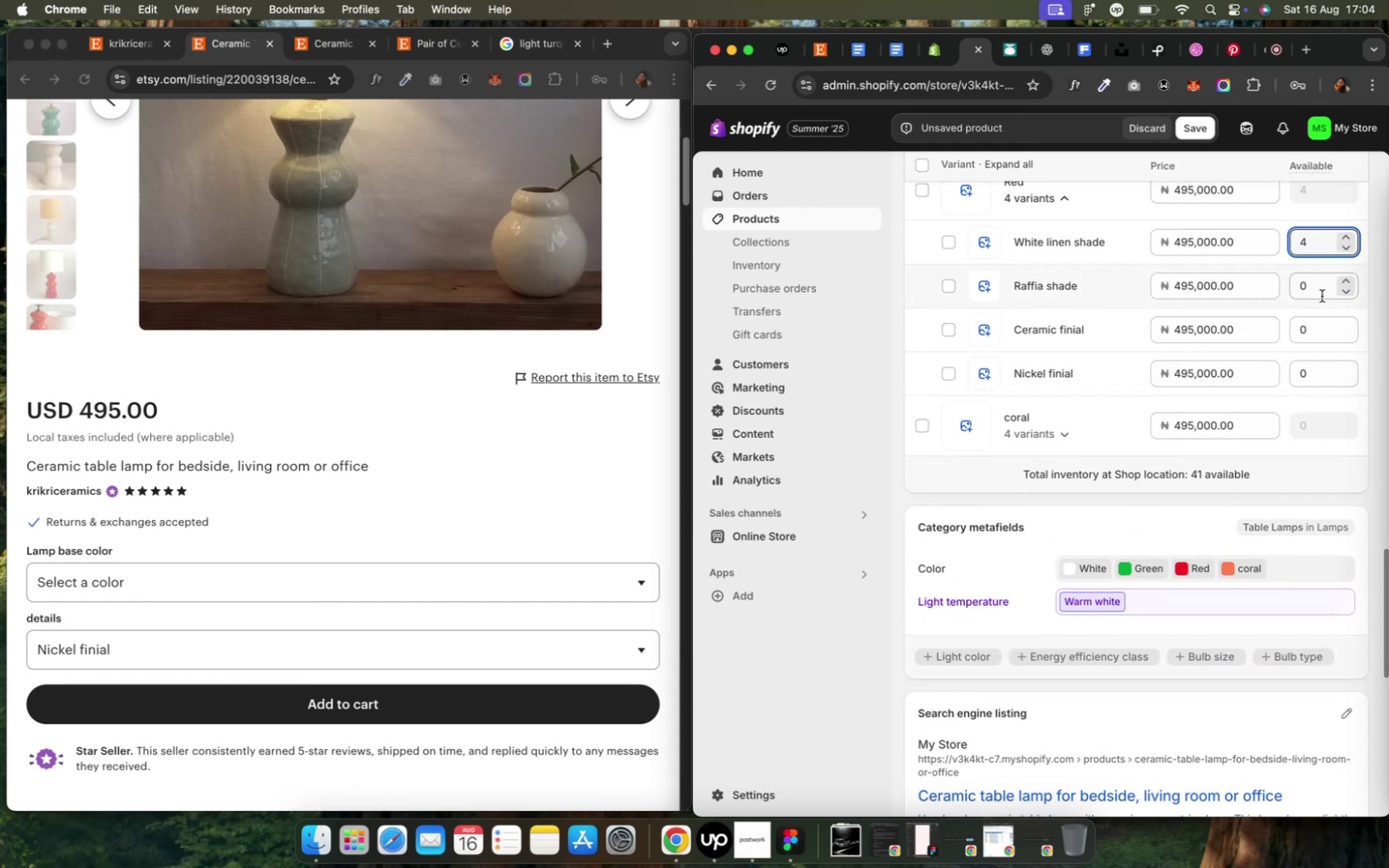 
left_click([1320, 291])
 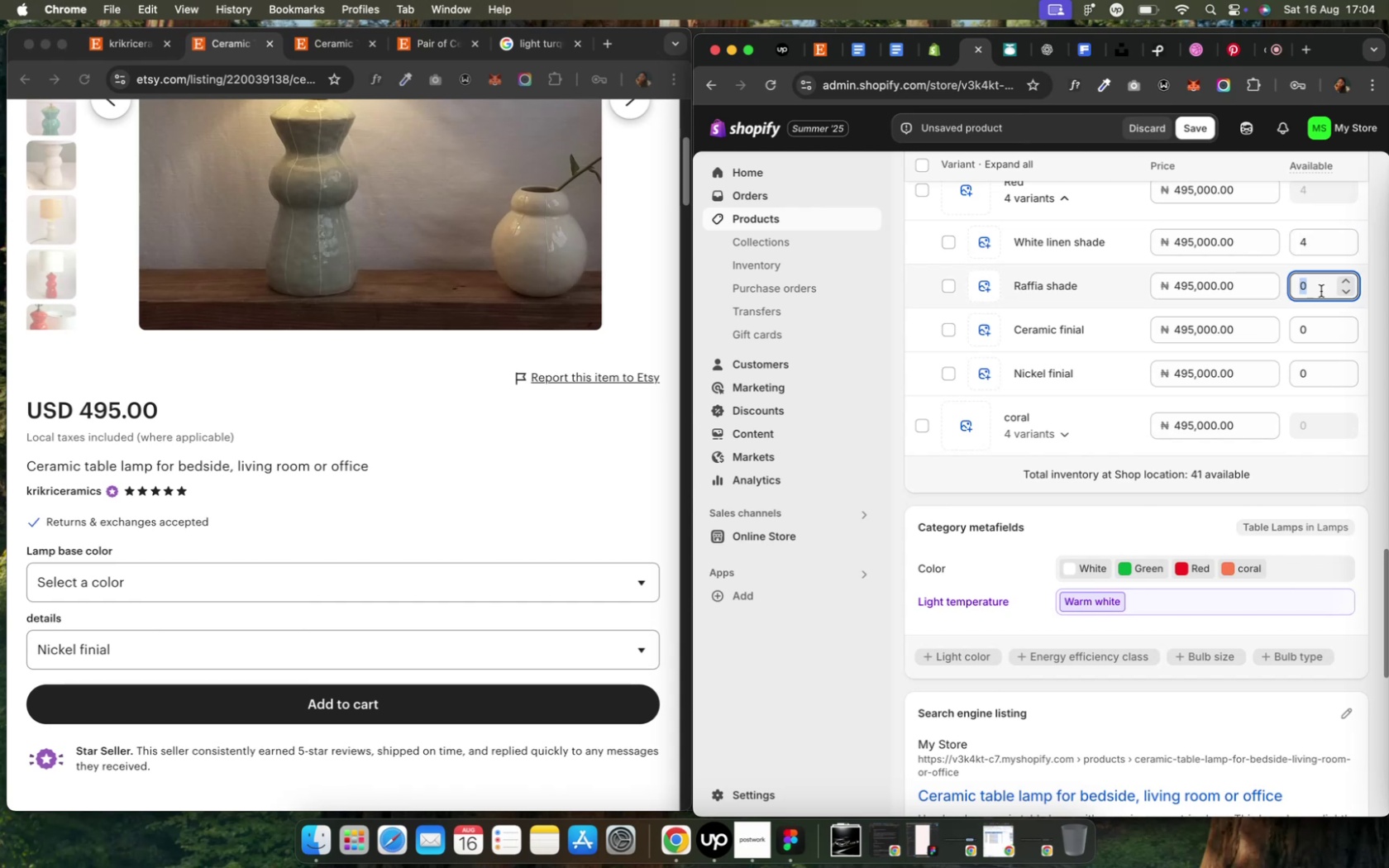 
scroll: coordinate [1320, 291], scroll_direction: up, amount: 25.0
 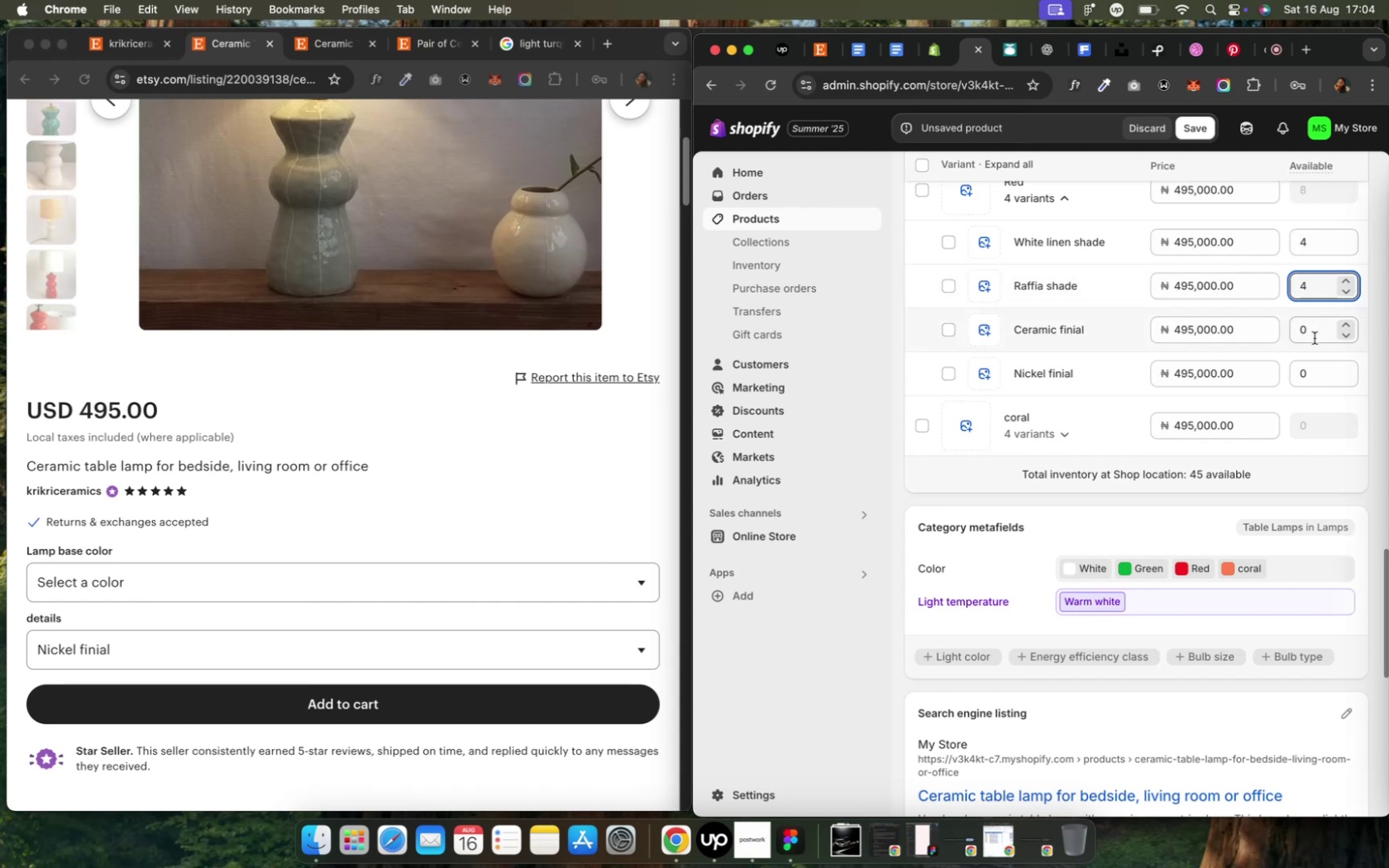 
left_click([1313, 338])
 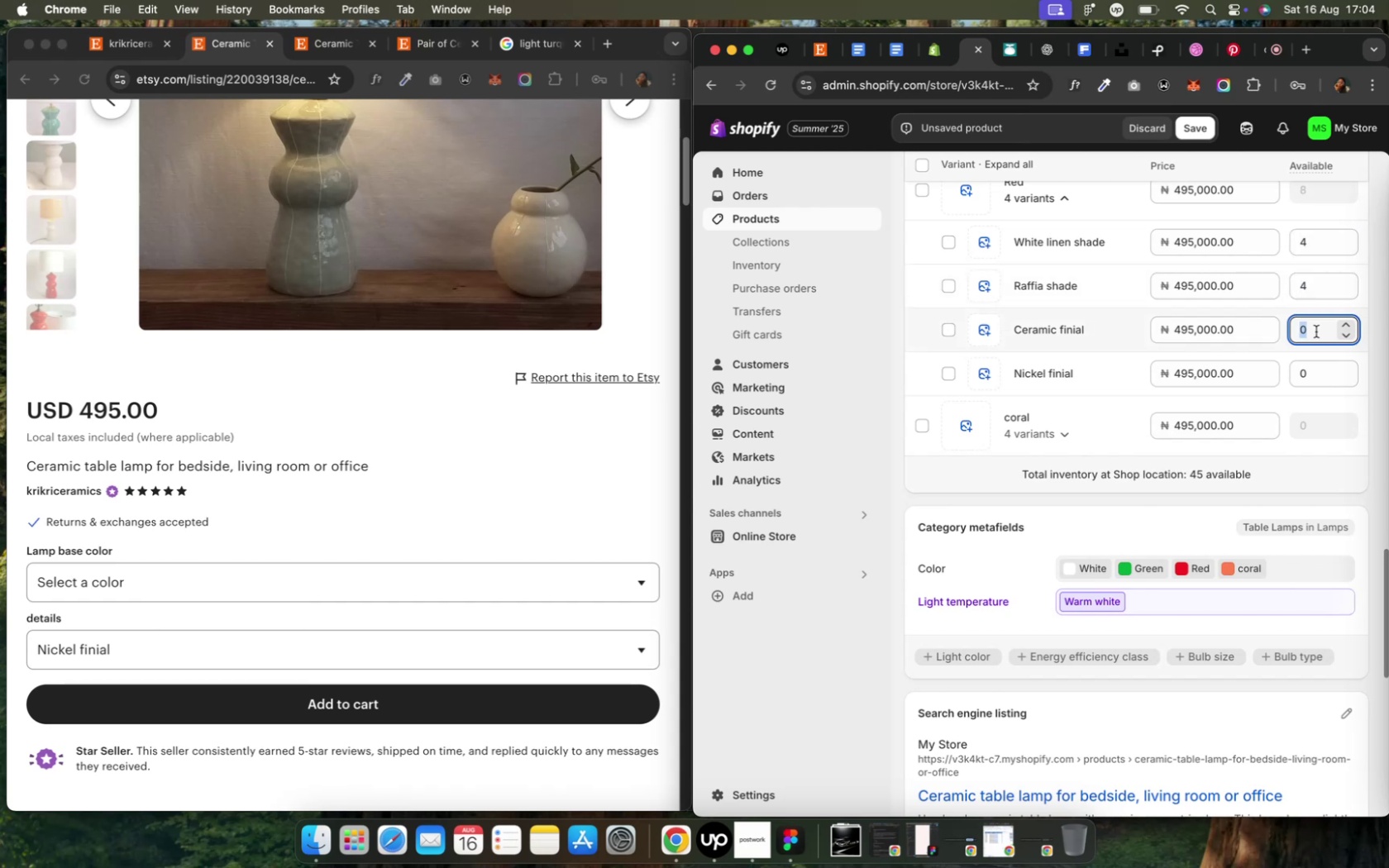 
left_click([1315, 331])
 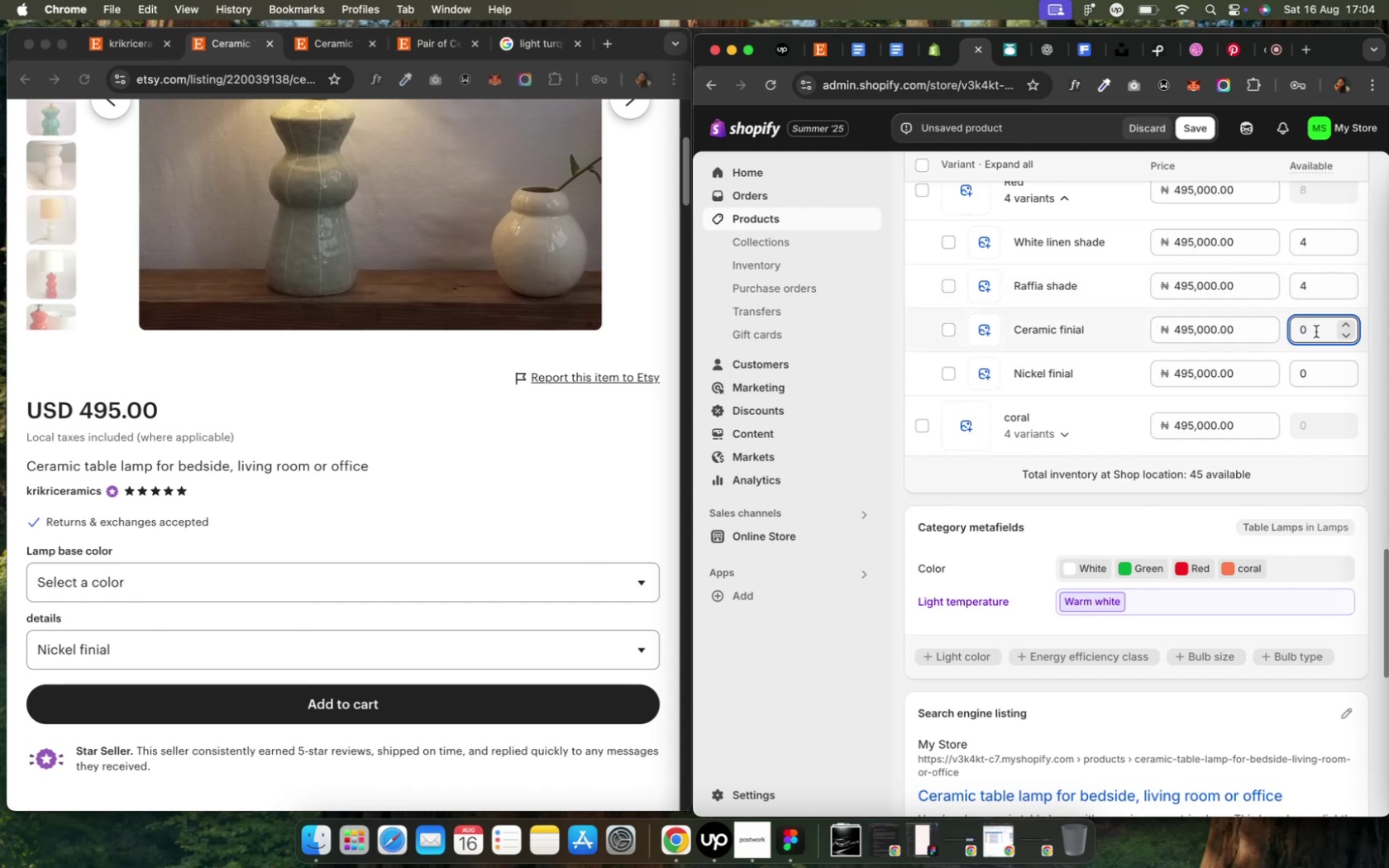 
scroll: coordinate [1315, 331], scroll_direction: up, amount: 42.0
 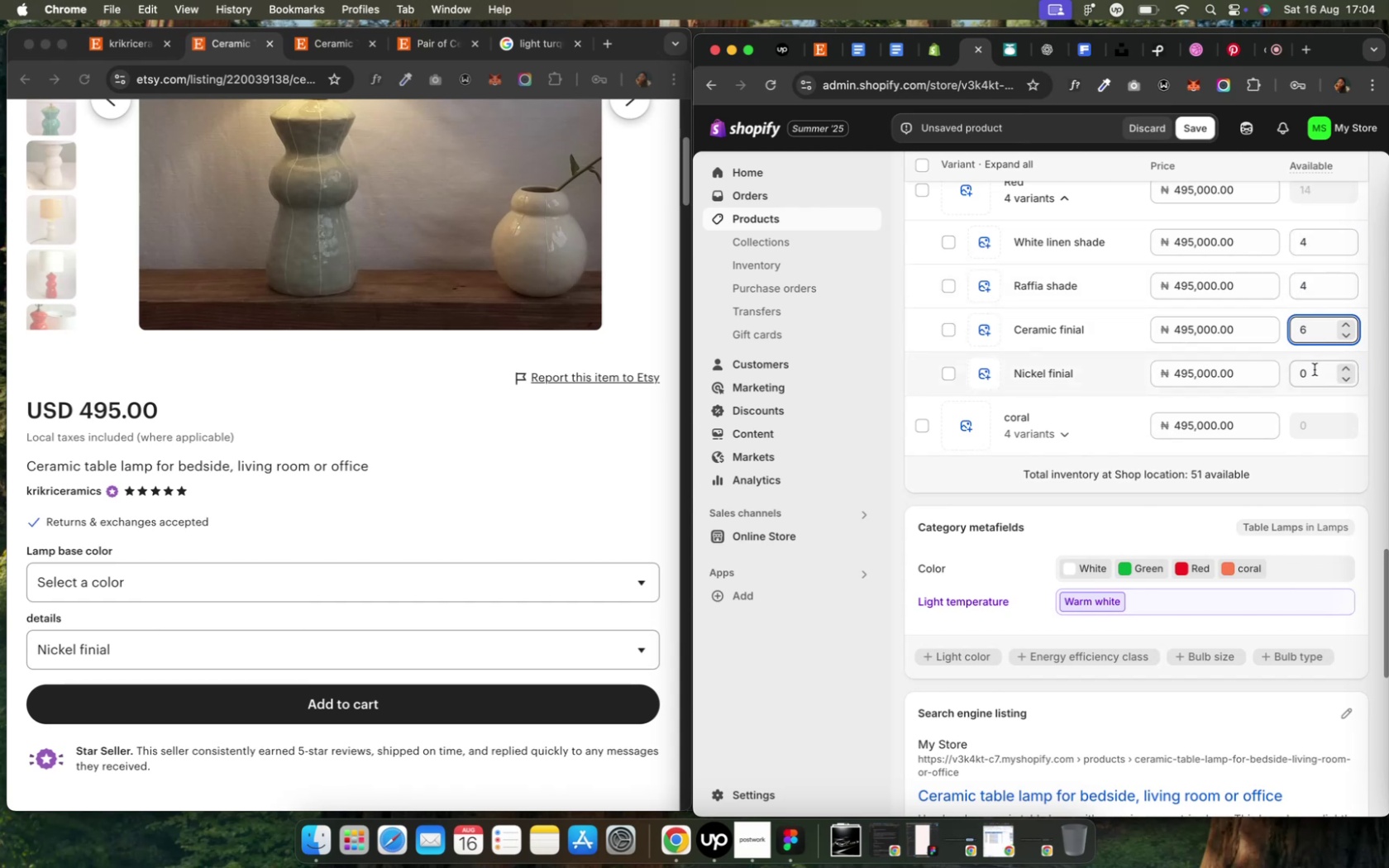 
left_click([1313, 370])
 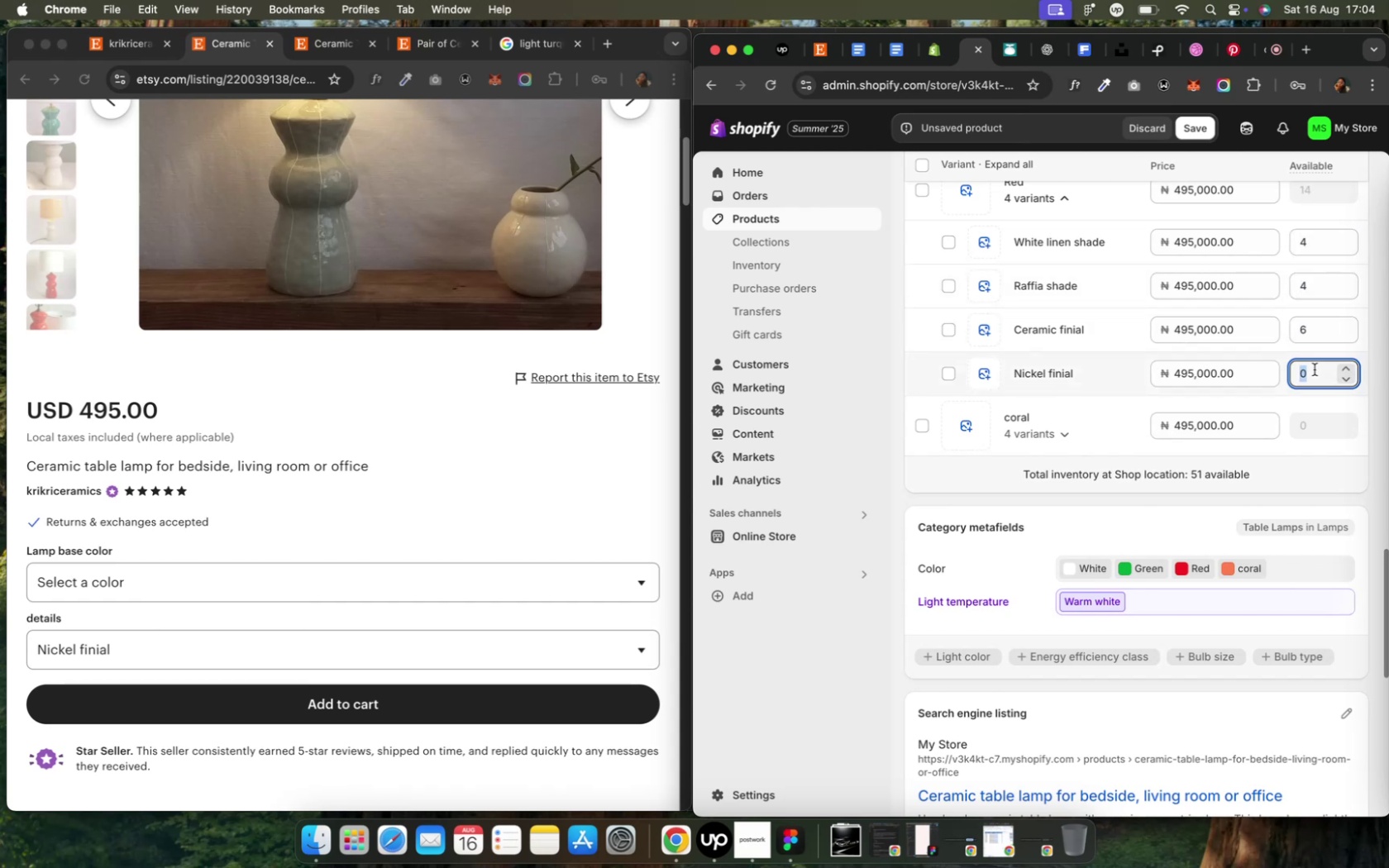 
scroll: coordinate [1315, 370], scroll_direction: up, amount: 37.0
 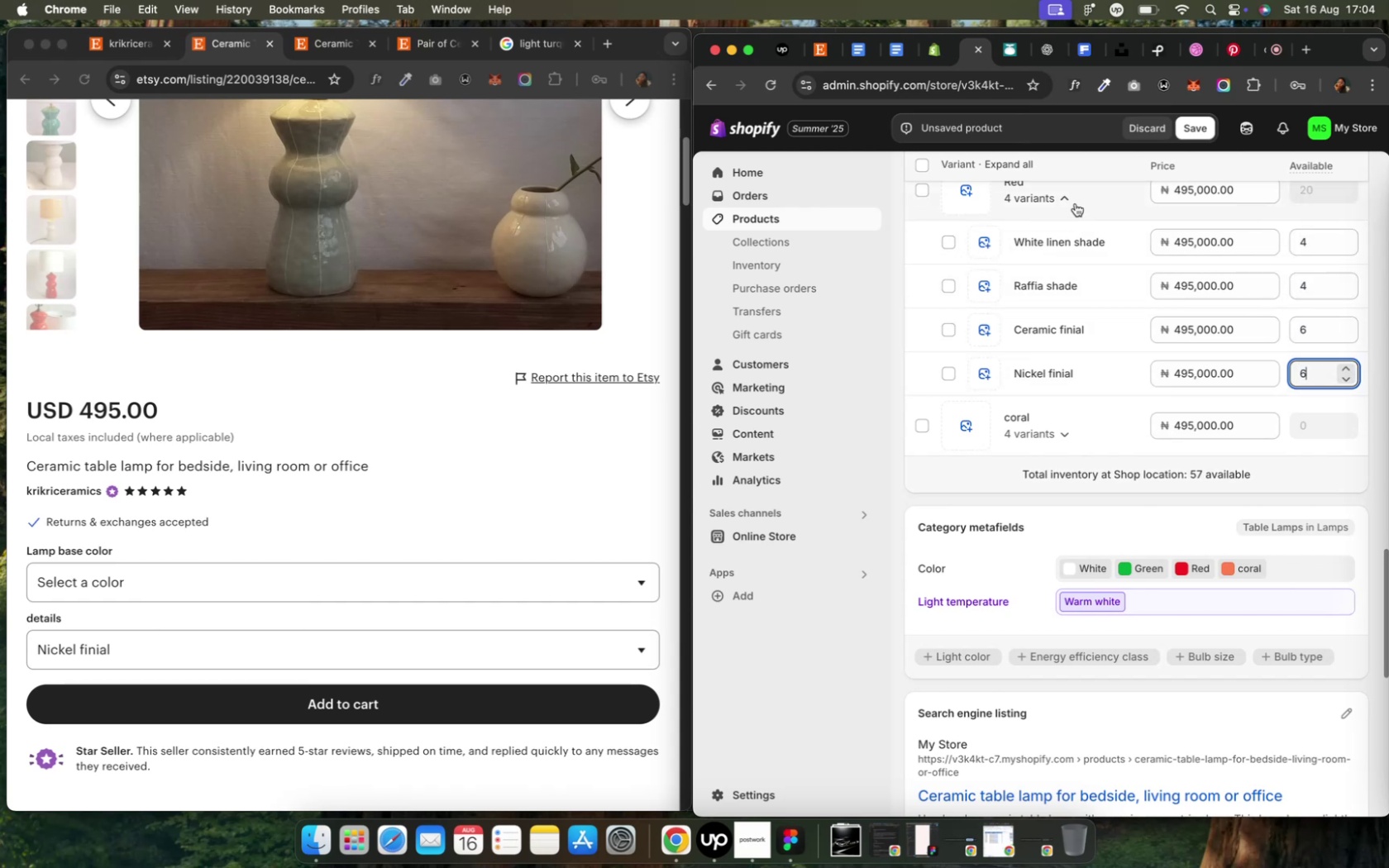 
left_click([1070, 201])
 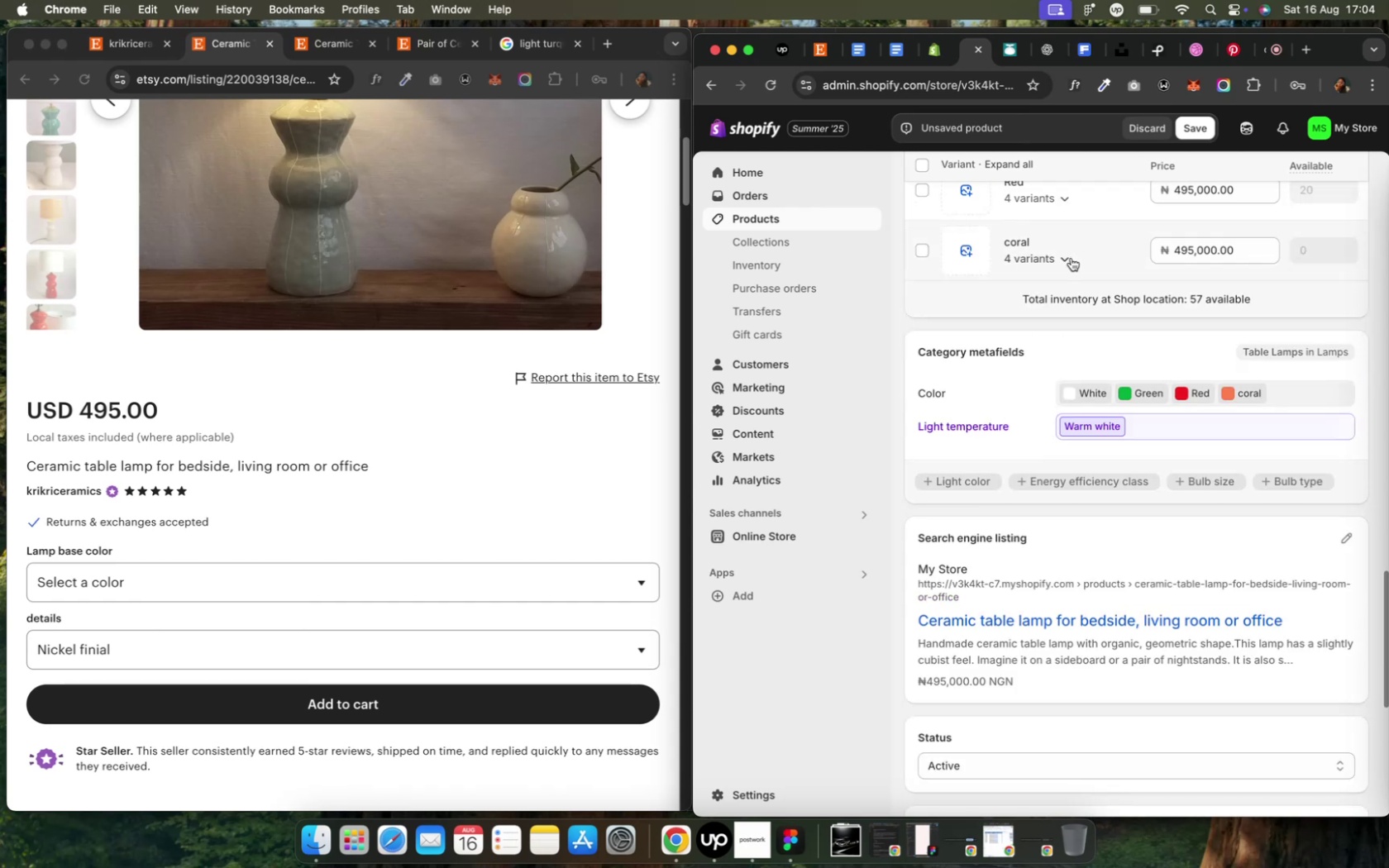 
left_click([1070, 258])
 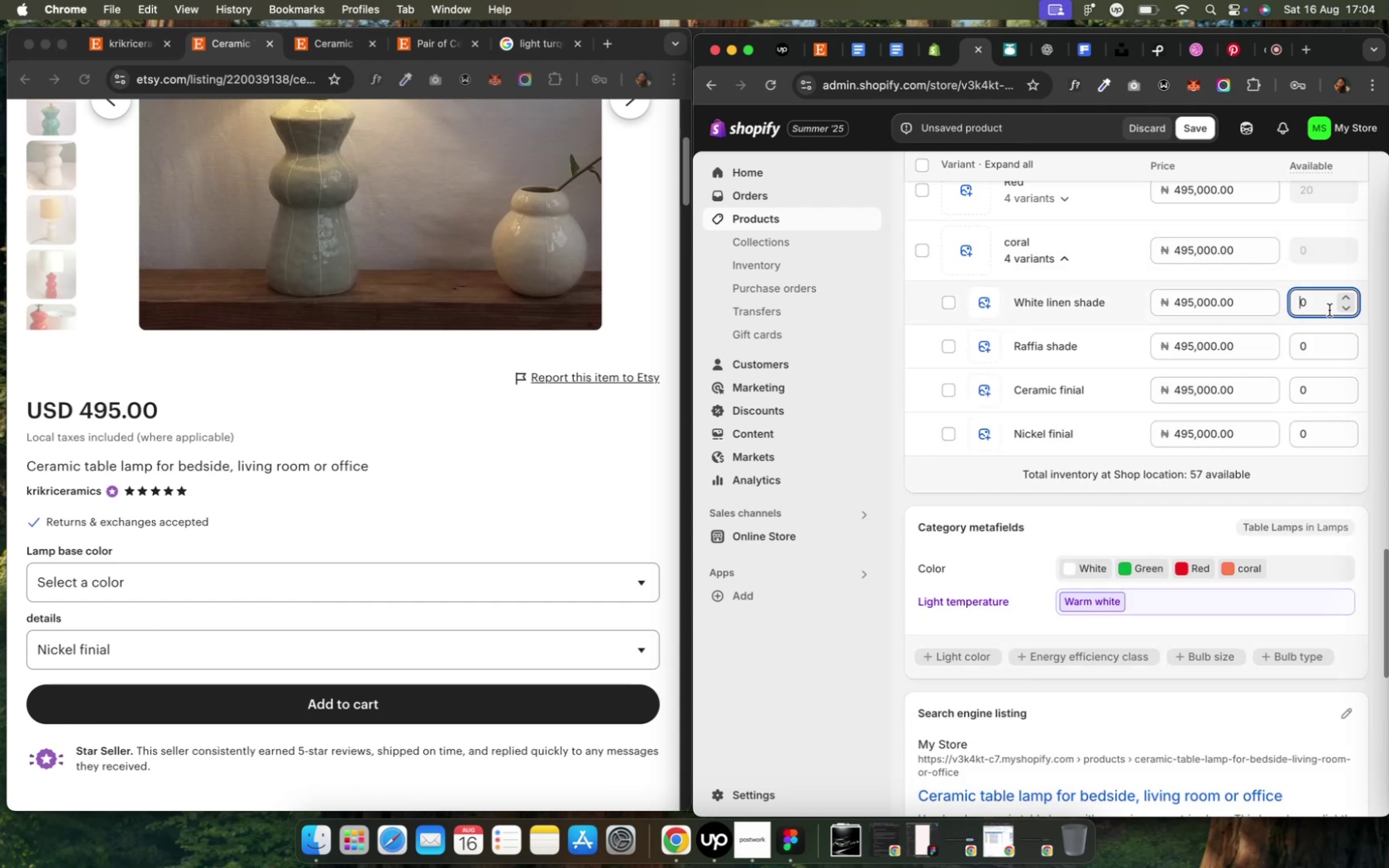 
scroll: coordinate [1317, 343], scroll_direction: up, amount: 64.0
 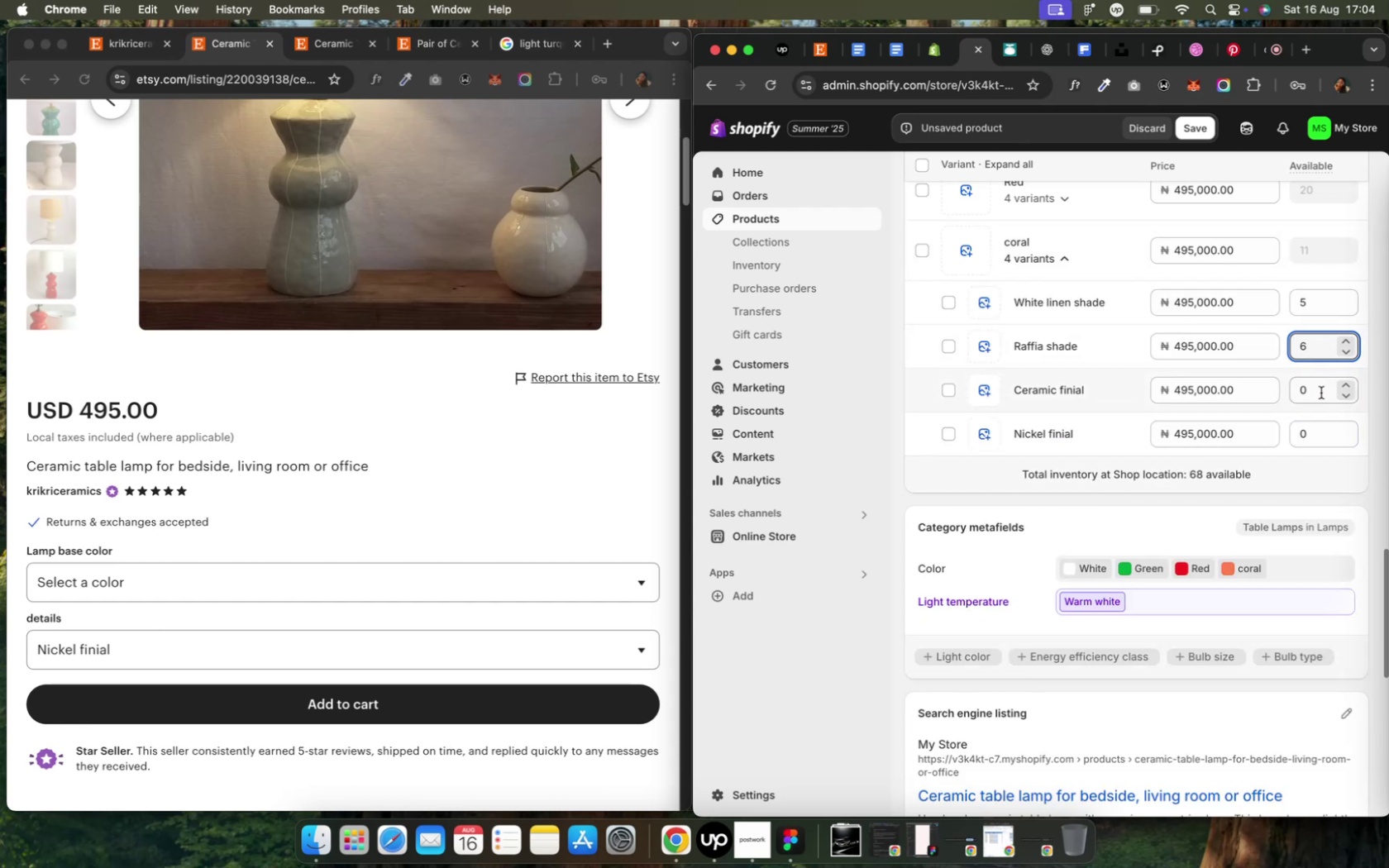 
left_click([1320, 393])
 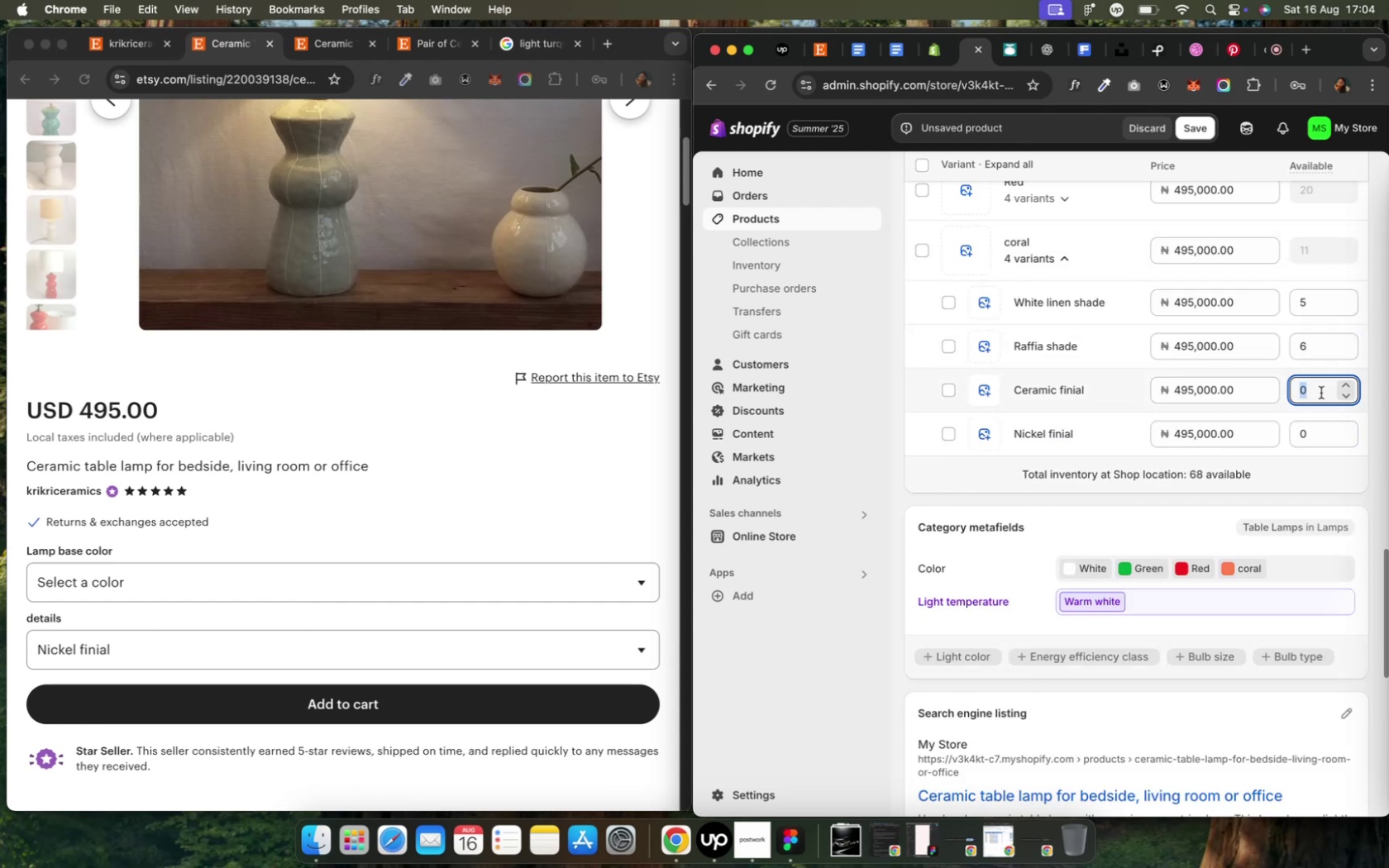 
scroll: coordinate [1322, 432], scroll_direction: up, amount: 85.0
 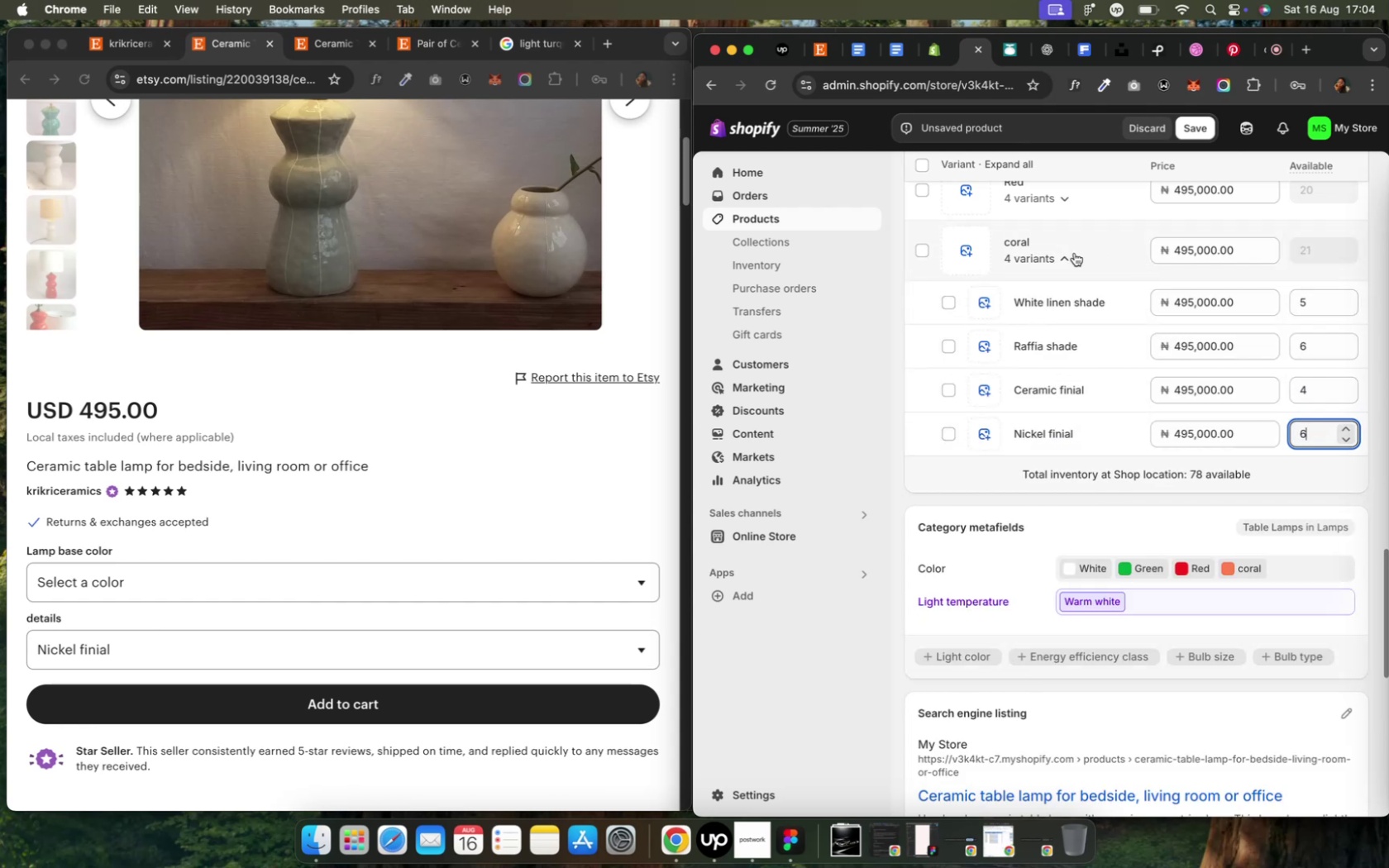 
left_click([1073, 254])
 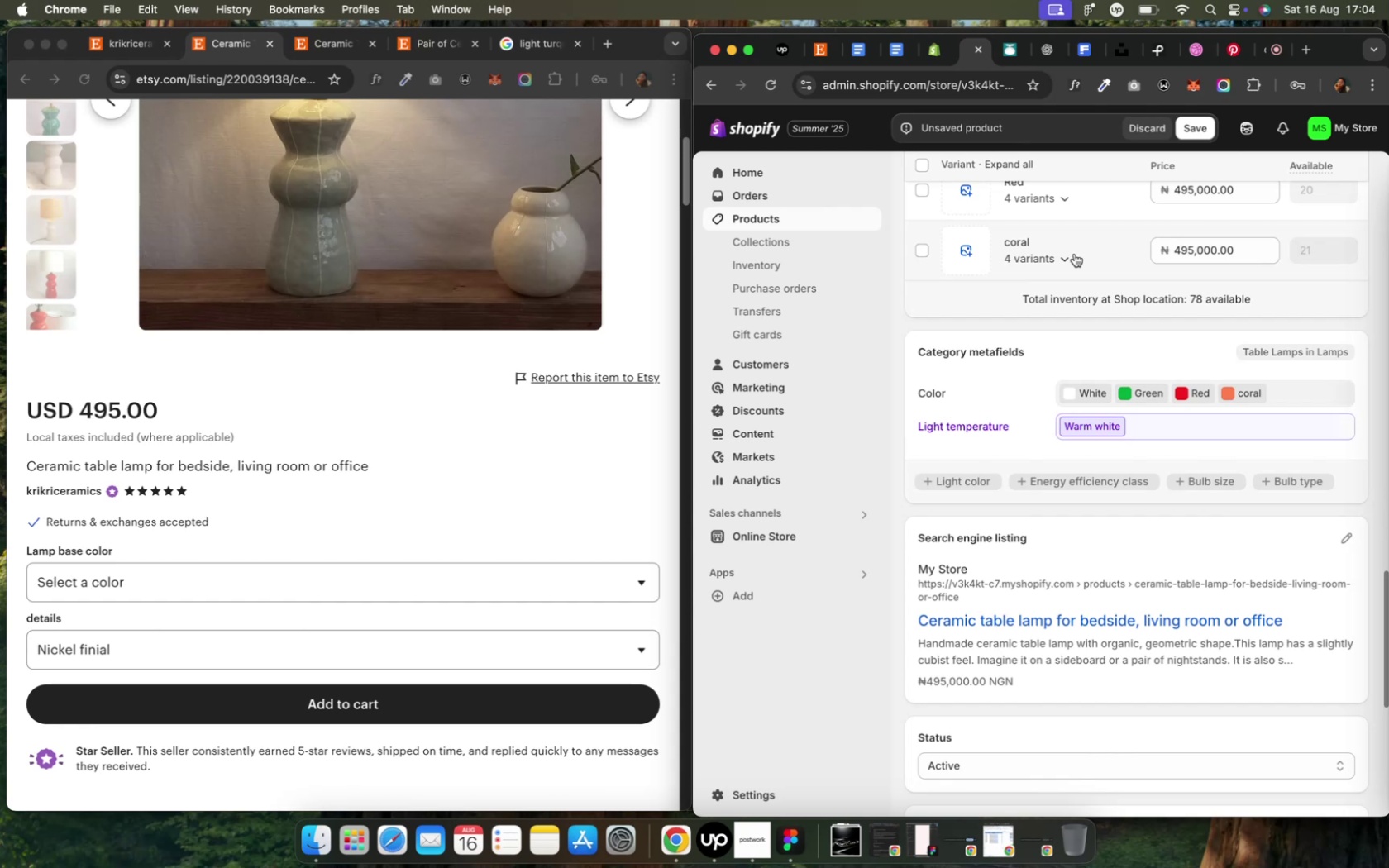 
scroll: coordinate [1073, 254], scroll_direction: down, amount: 17.0
 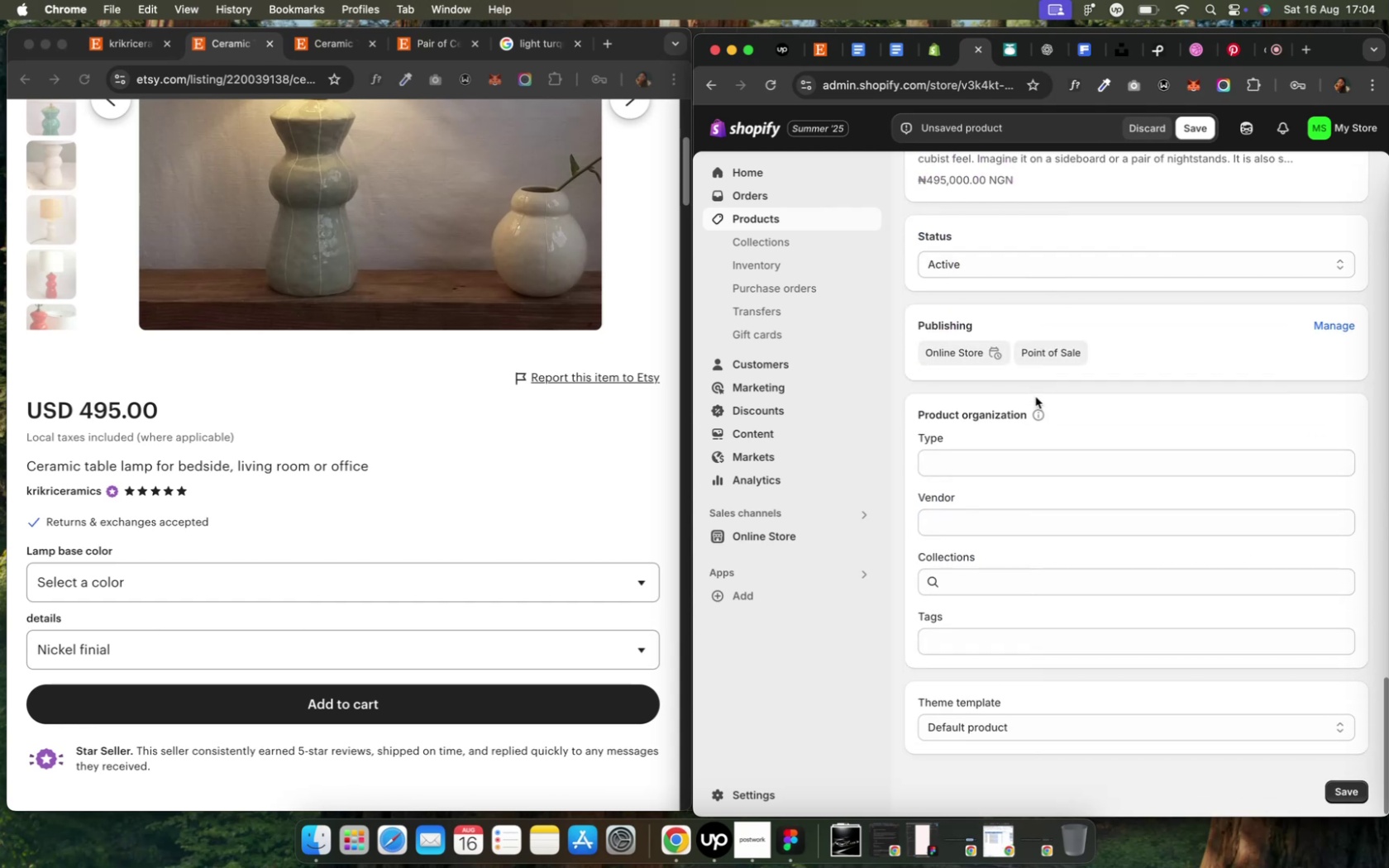 
mouse_move([1000, 542])
 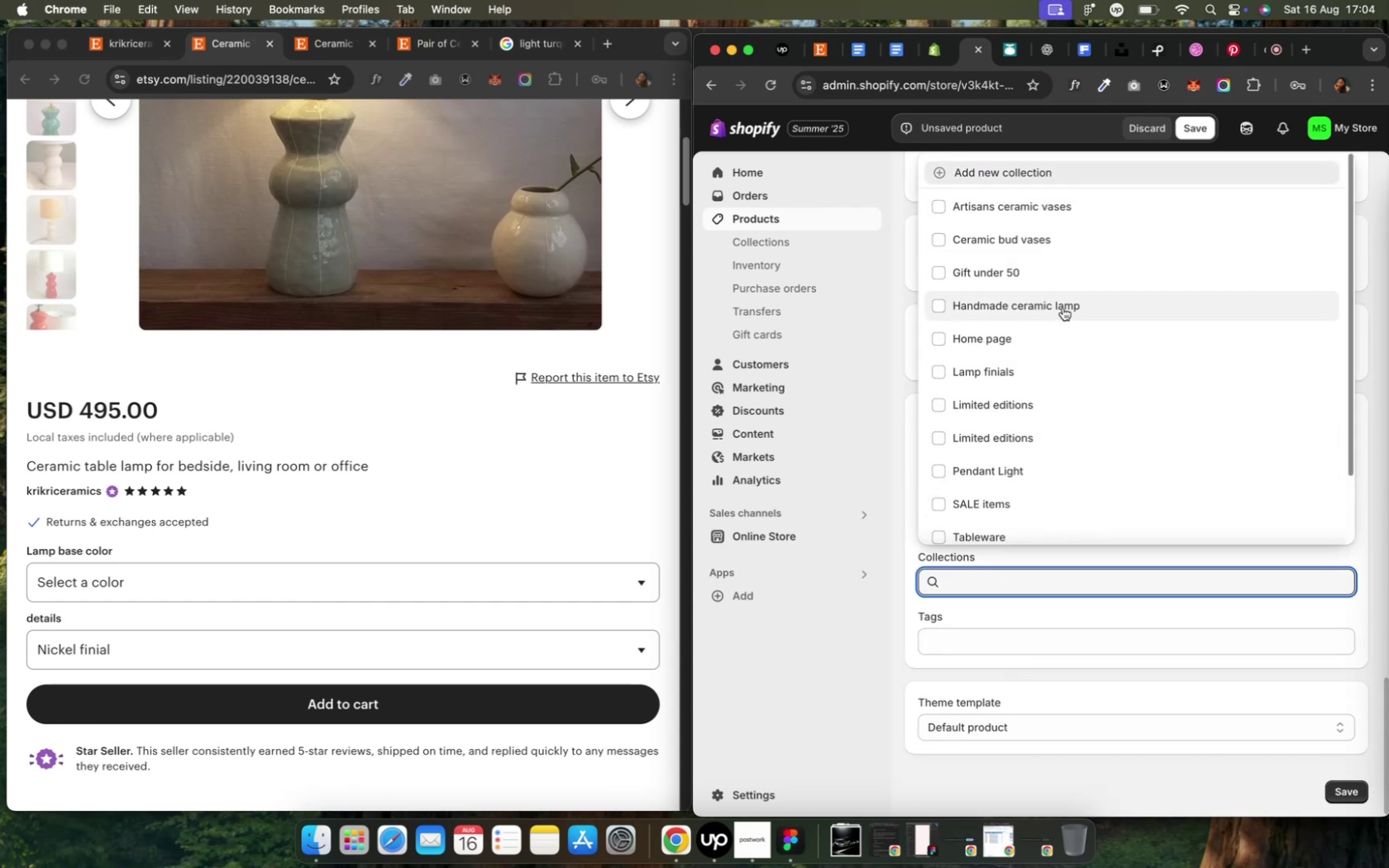 
left_click([1062, 308])
 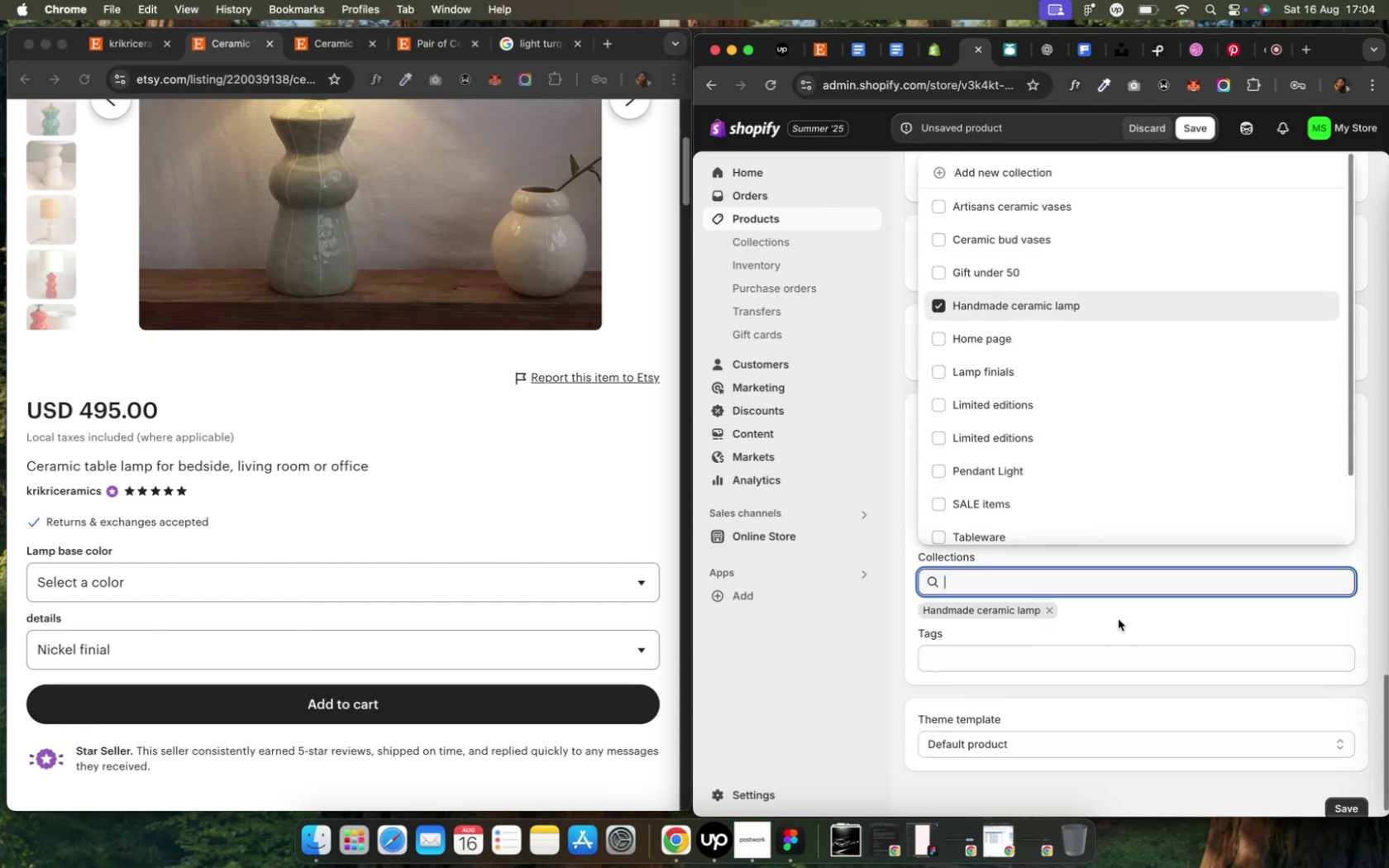 
left_click([1117, 619])
 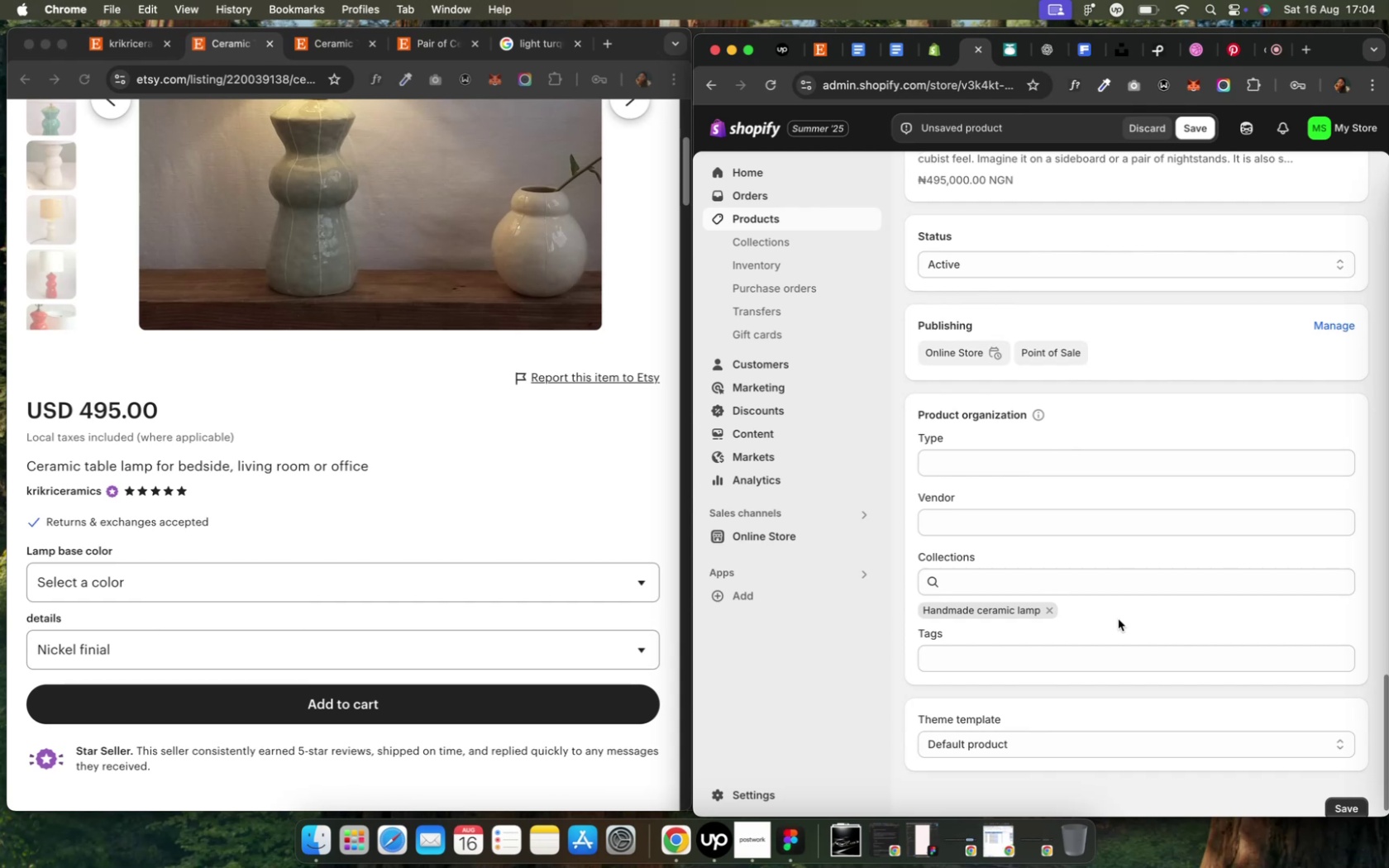 
scroll: coordinate [1117, 619], scroll_direction: down, amount: 8.0
 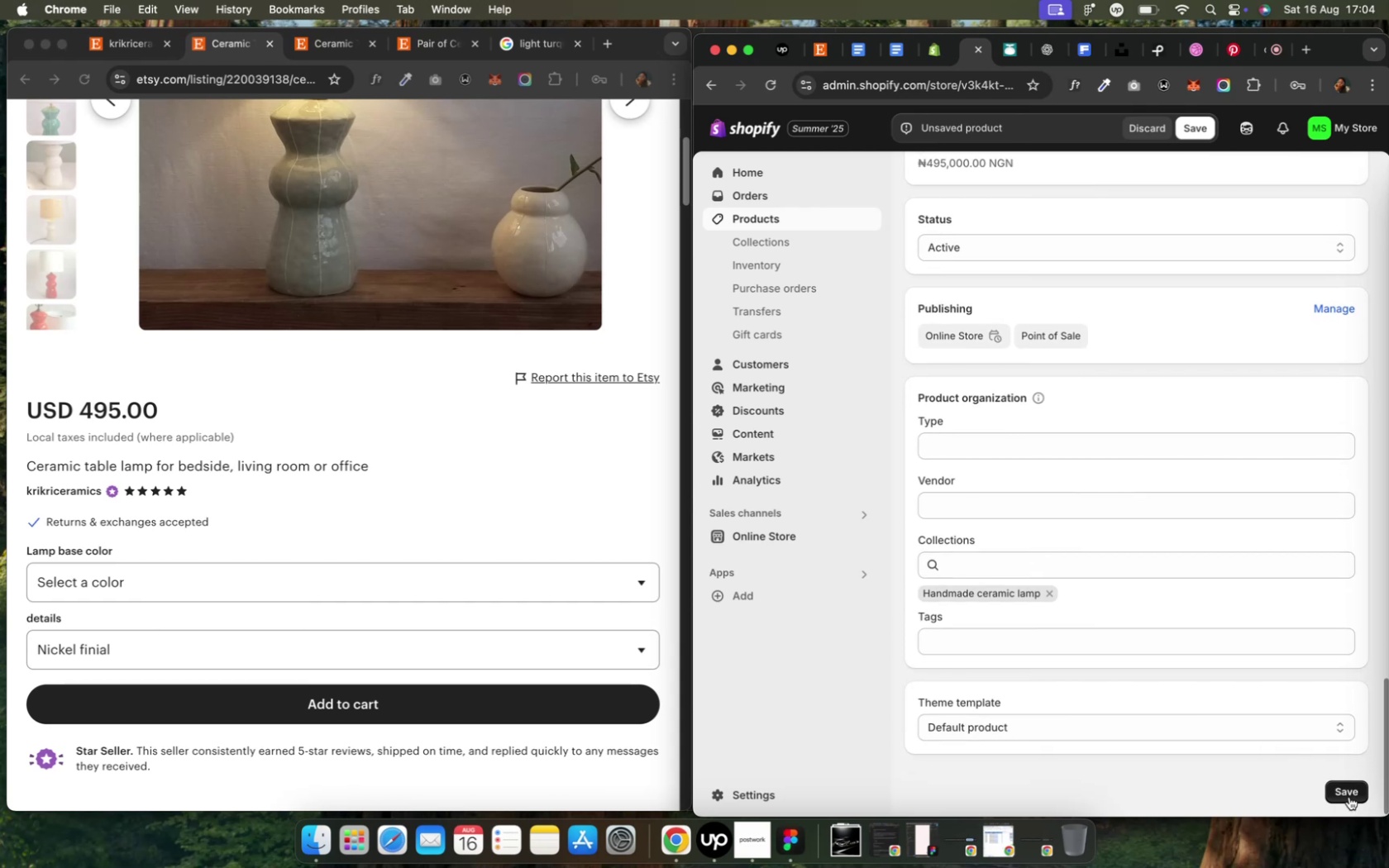 
left_click([1348, 796])
 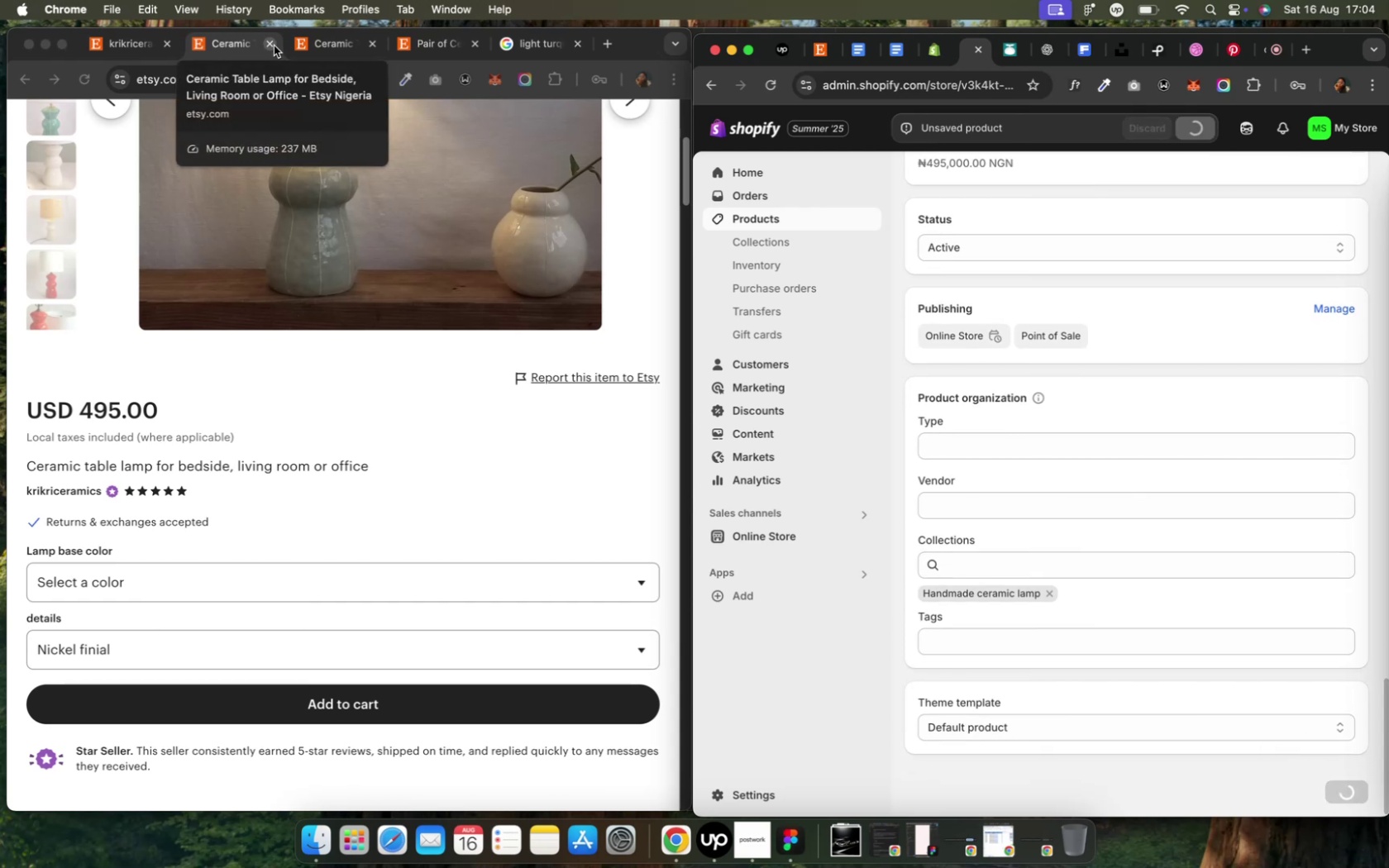 
left_click([274, 45])
 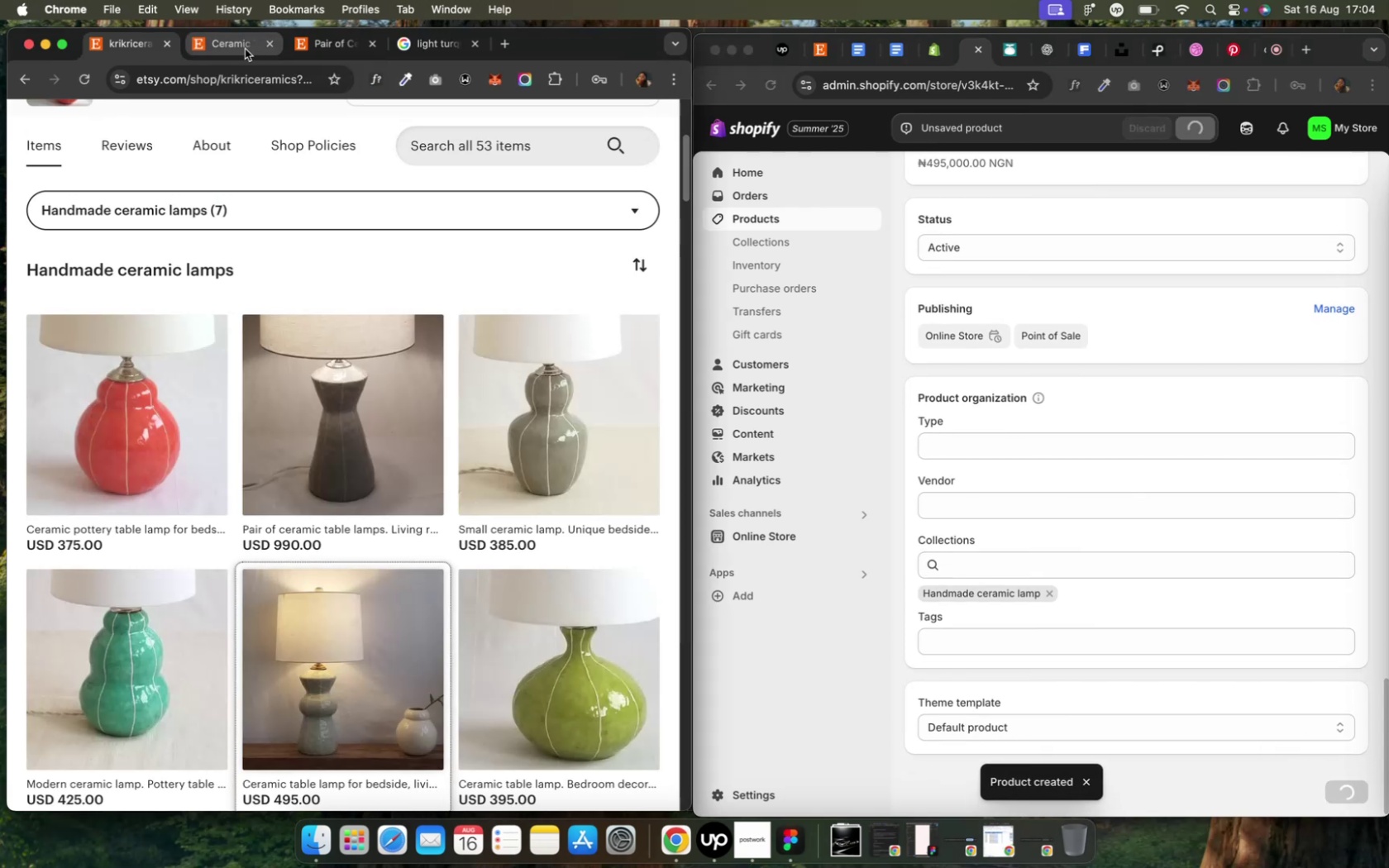 
left_click([245, 49])
 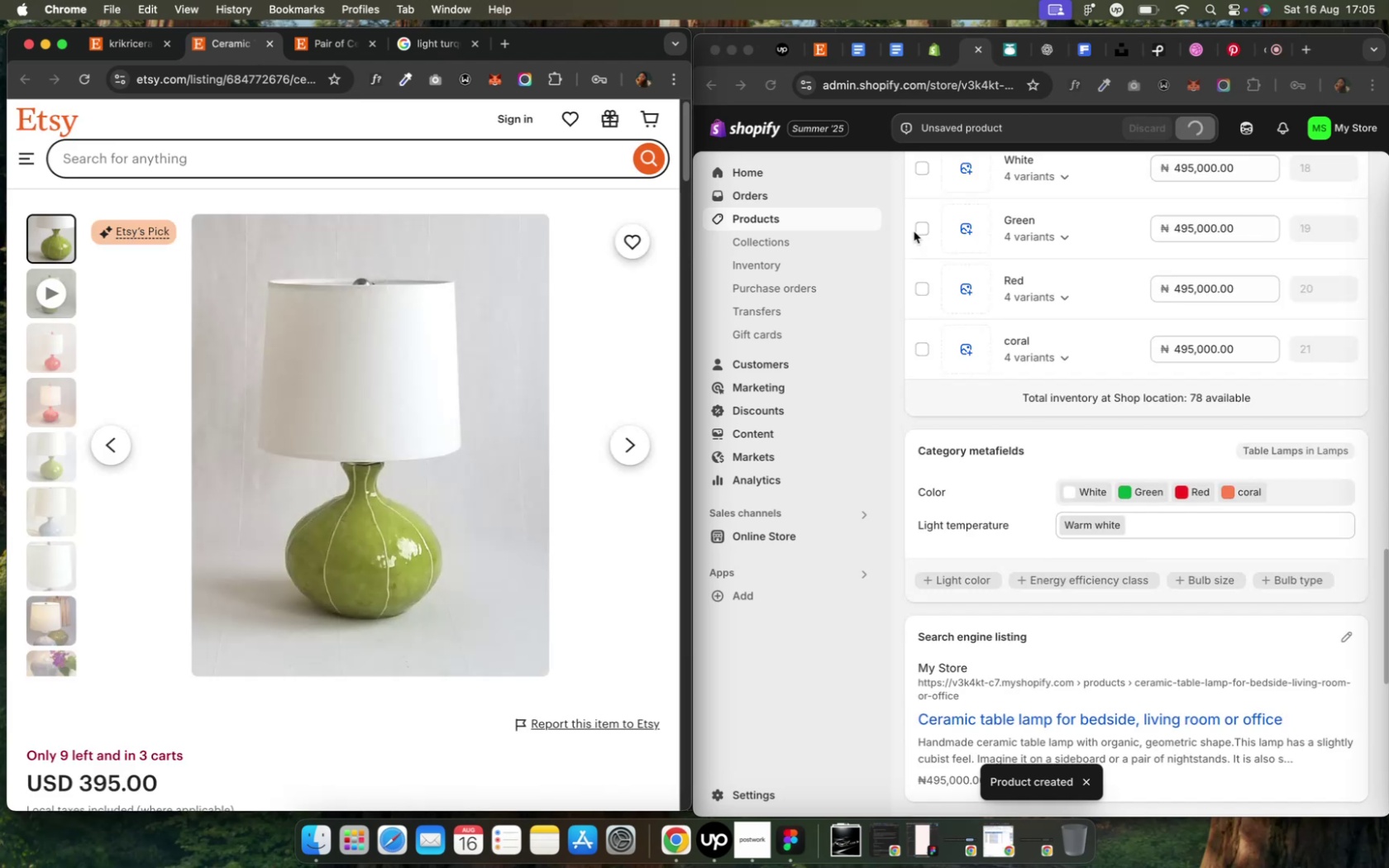 
scroll: coordinate [903, 245], scroll_direction: up, amount: 13.0
 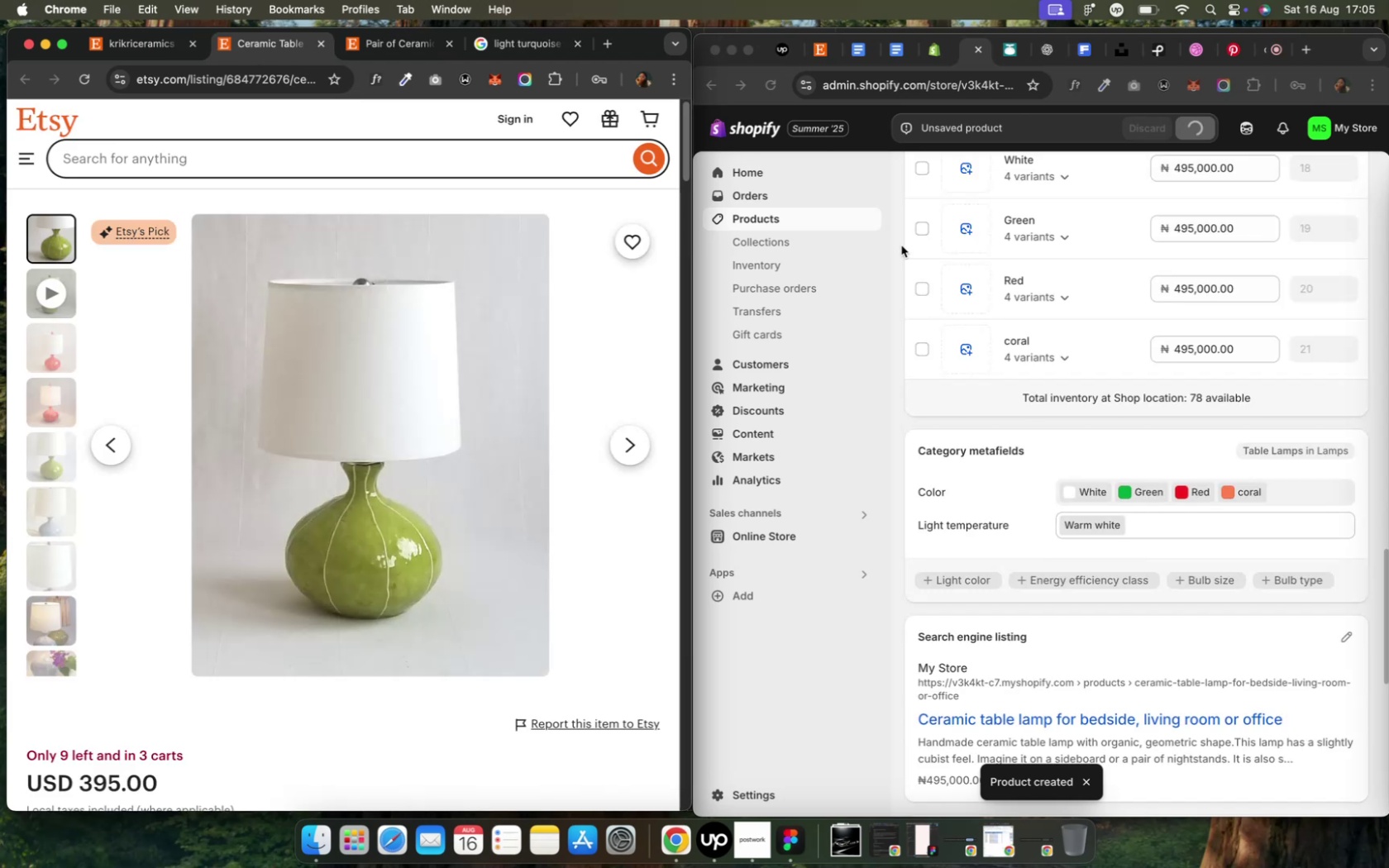 
left_click([900, 246])
 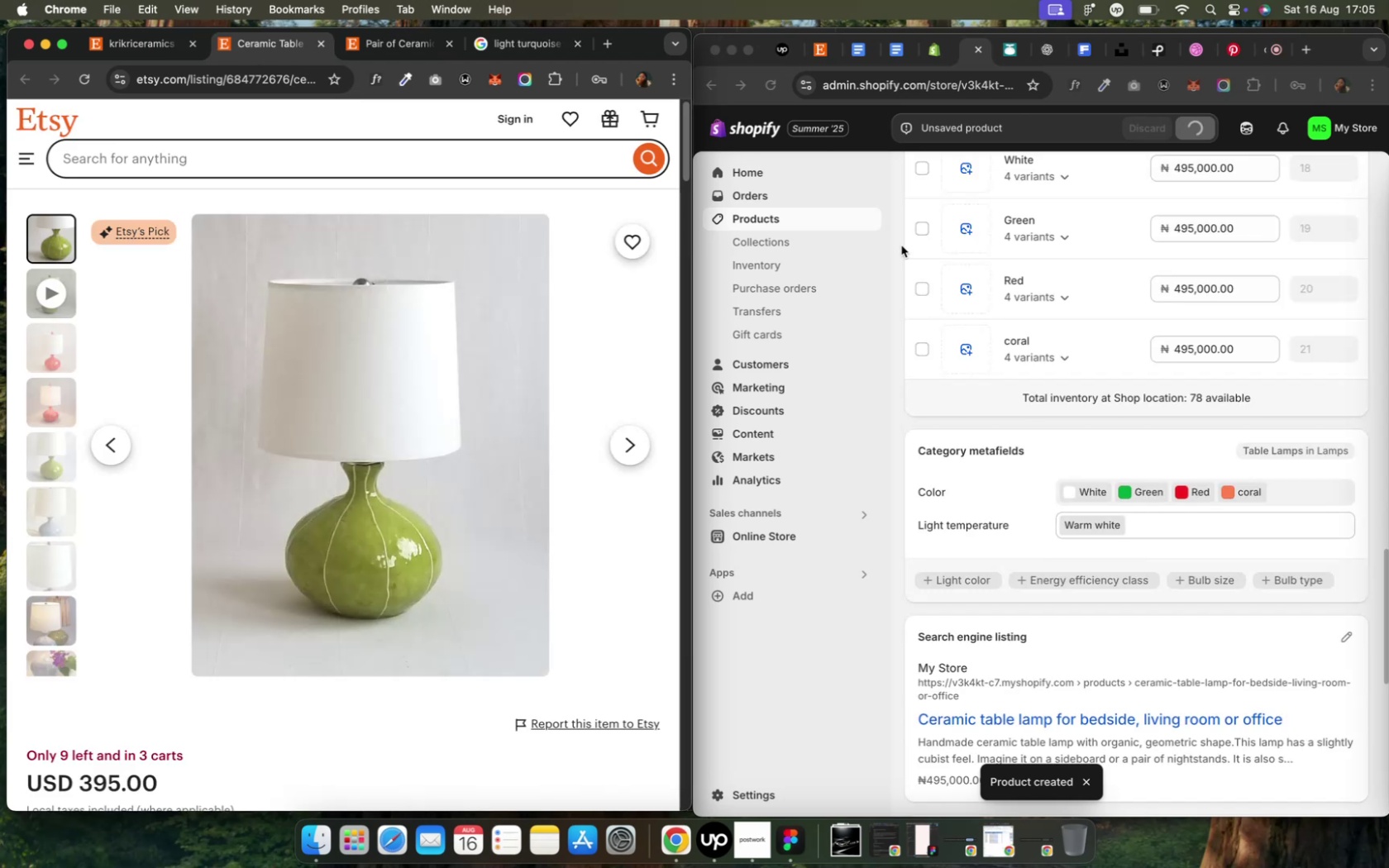 
scroll: coordinate [900, 246], scroll_direction: up, amount: 35.0
 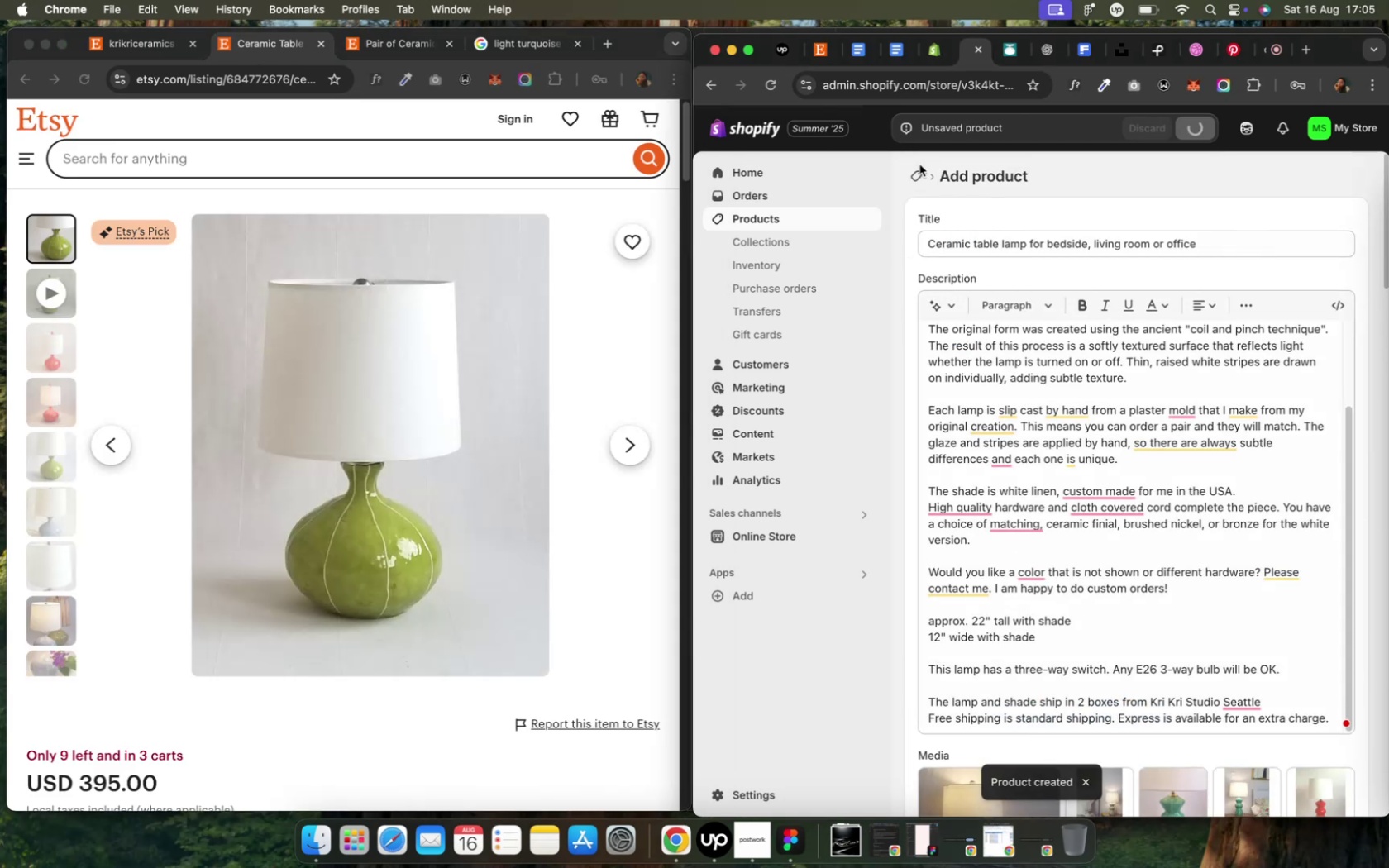 